 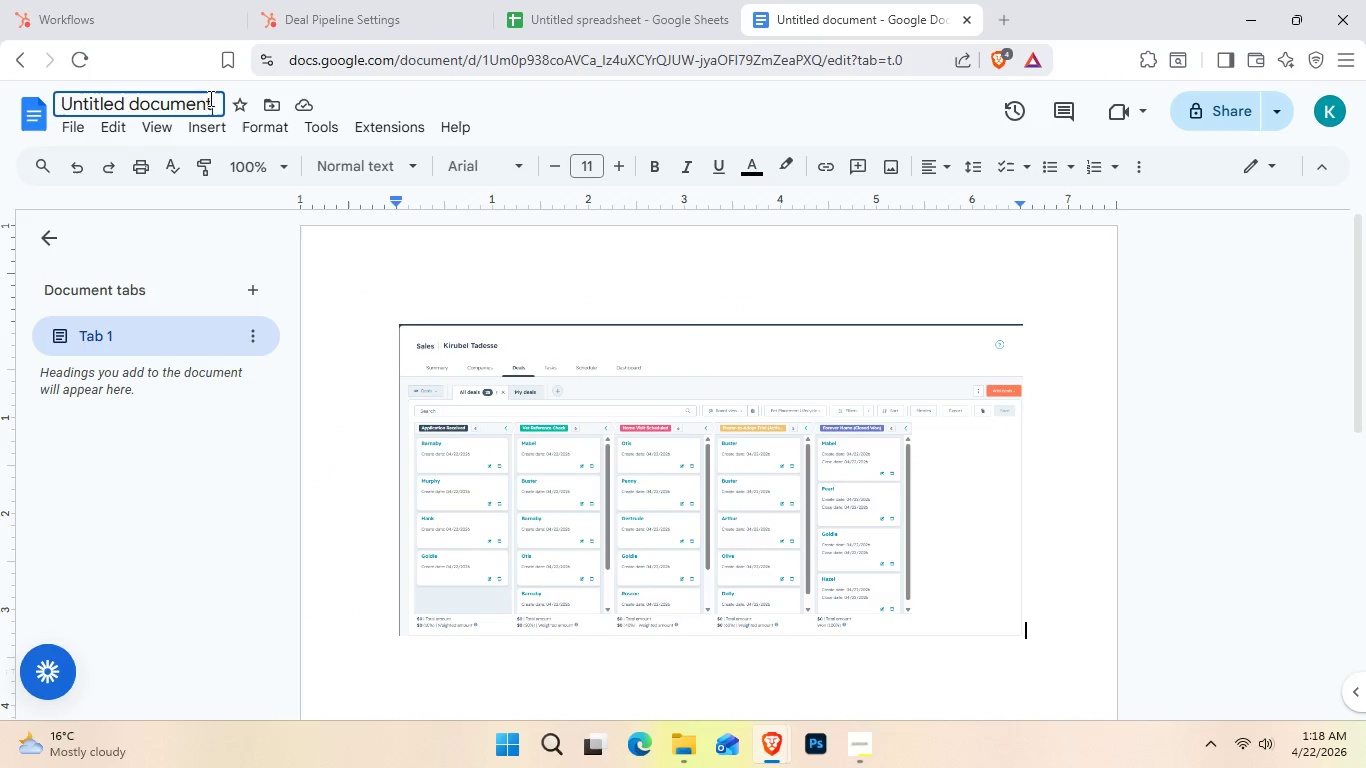 
key(Control+A)
 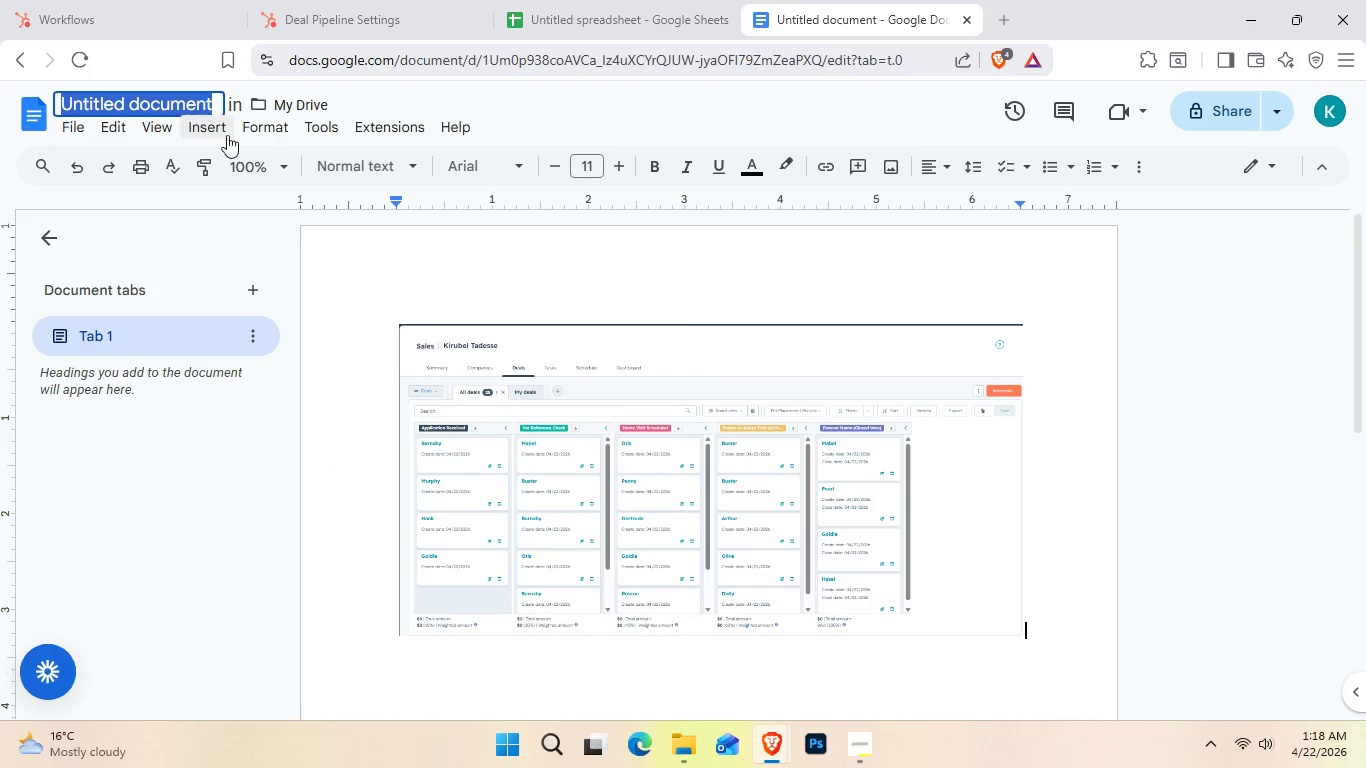 
key(Control+V)
 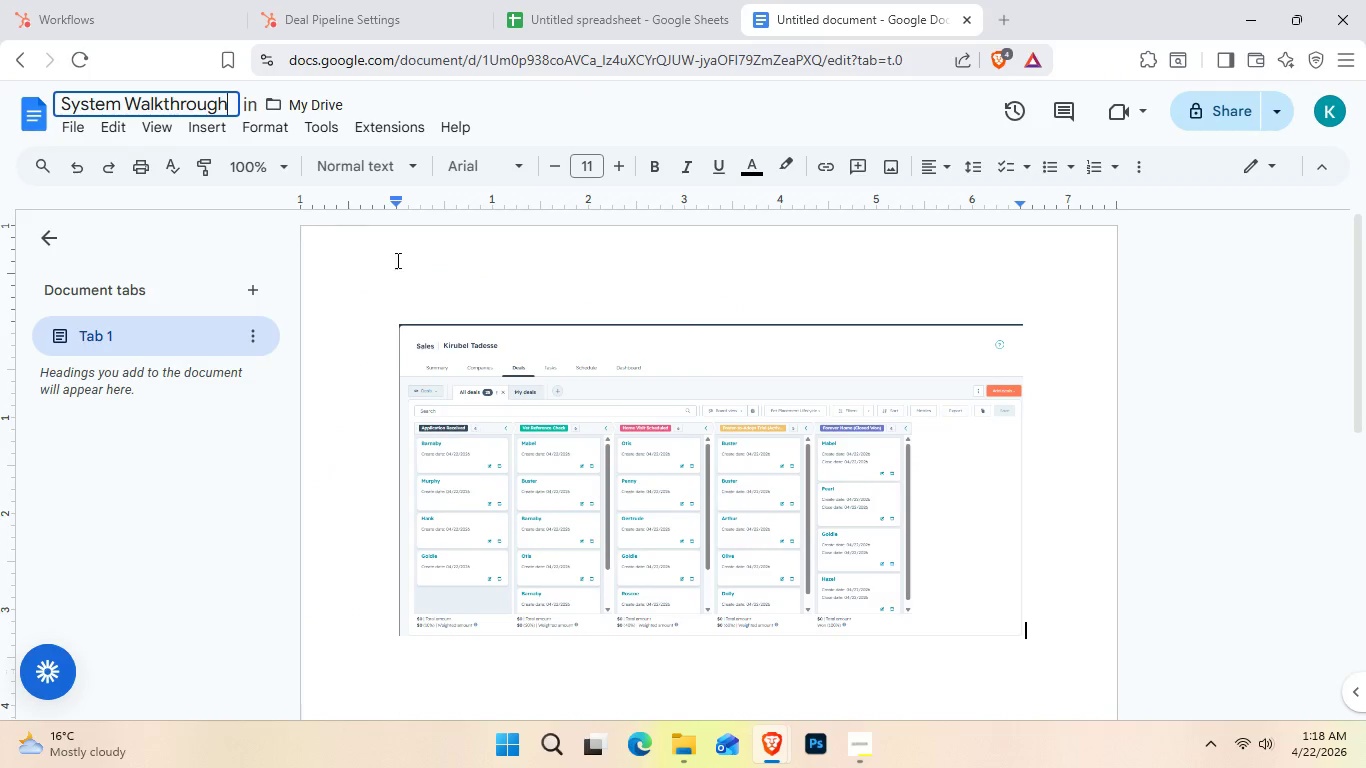 
left_click([413, 269])
 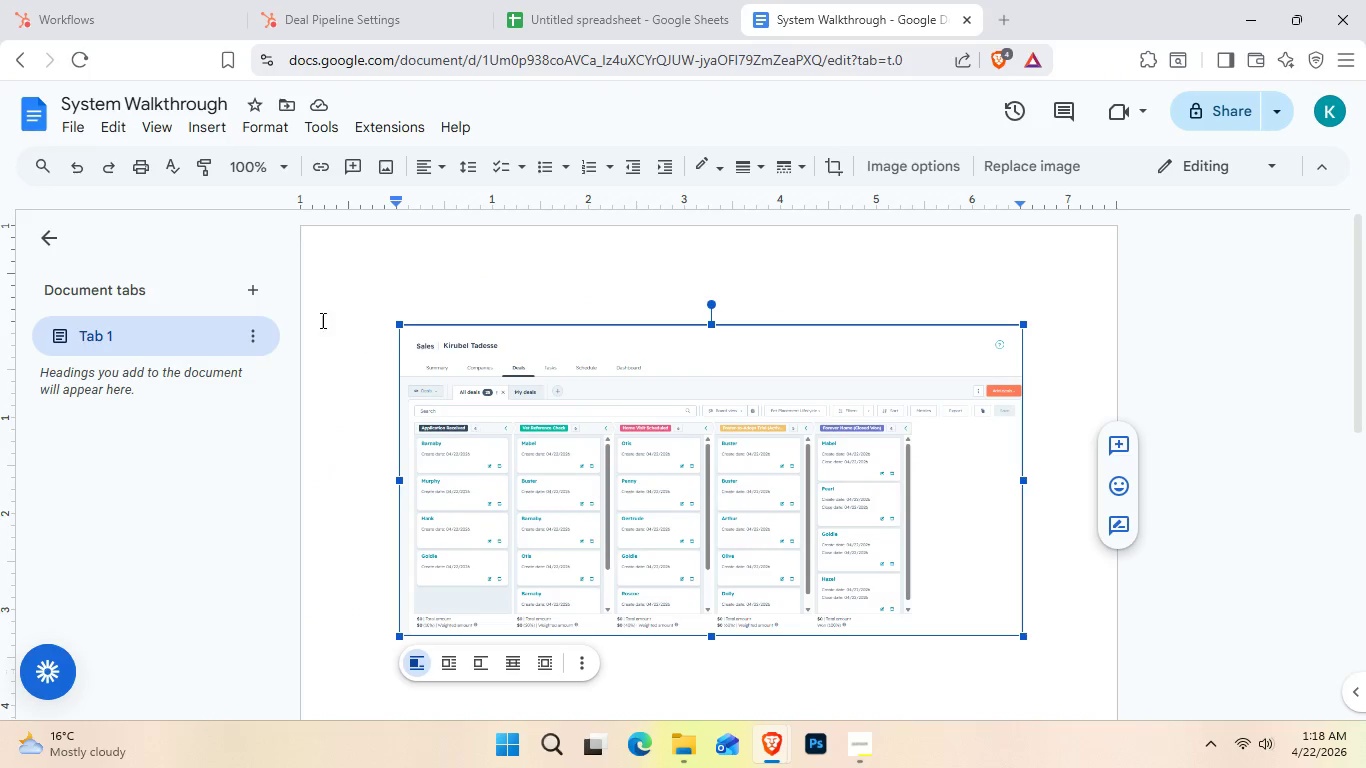 
left_click([107, 0])
 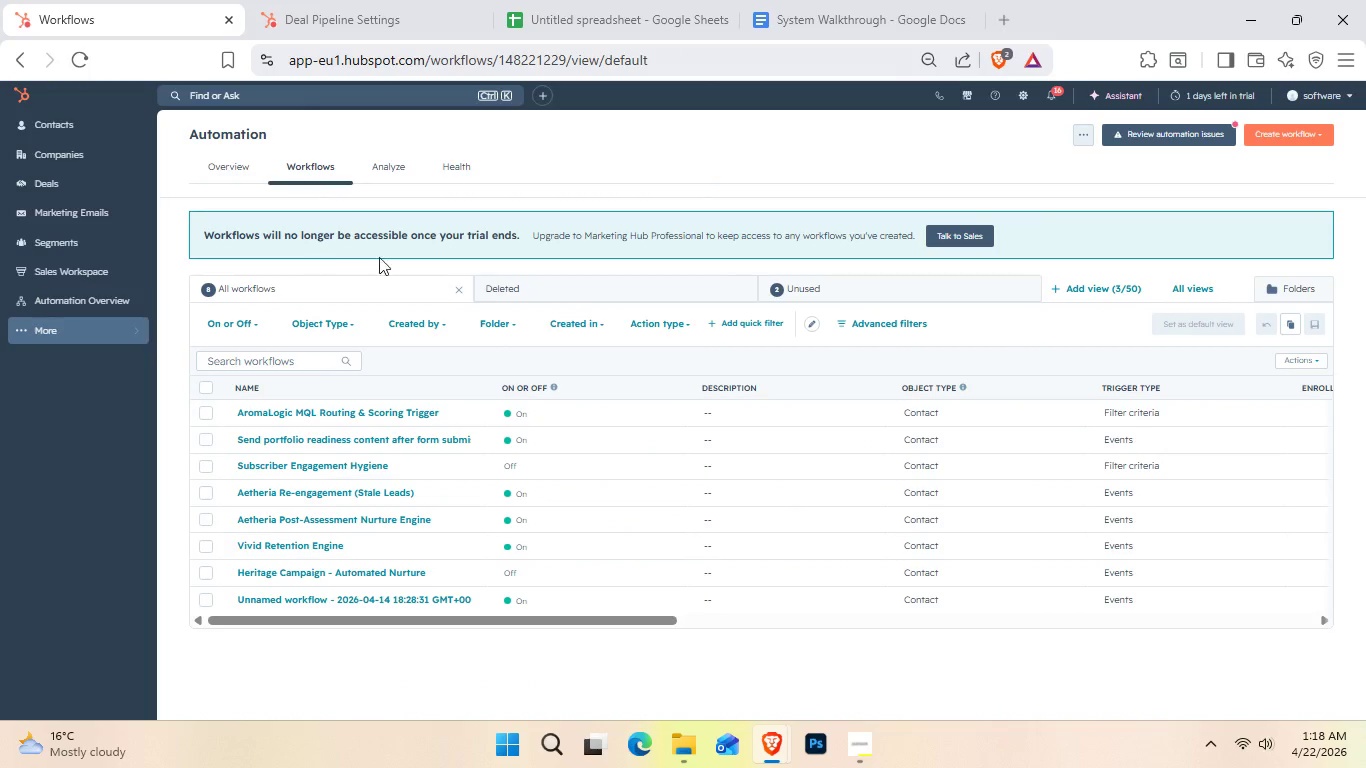 
left_click([1297, 134])
 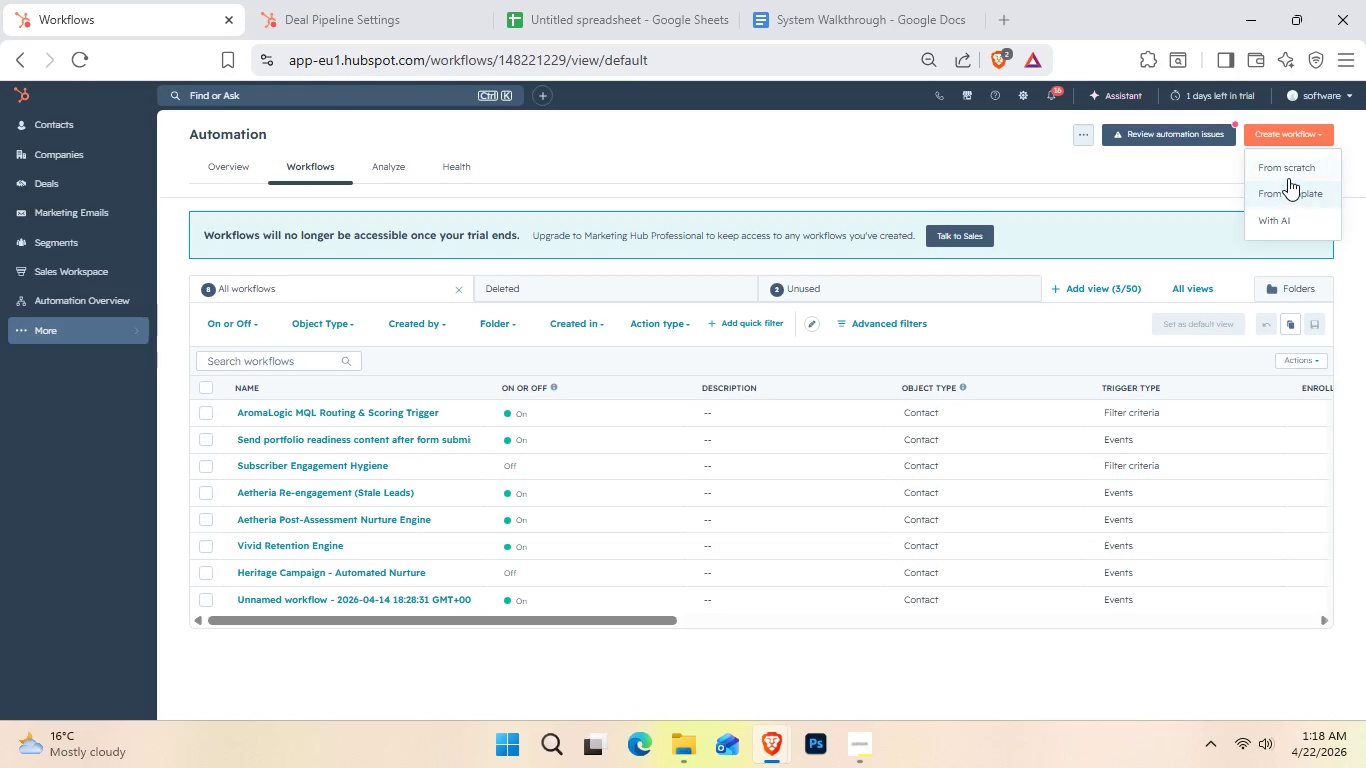 
left_click([1288, 178])
 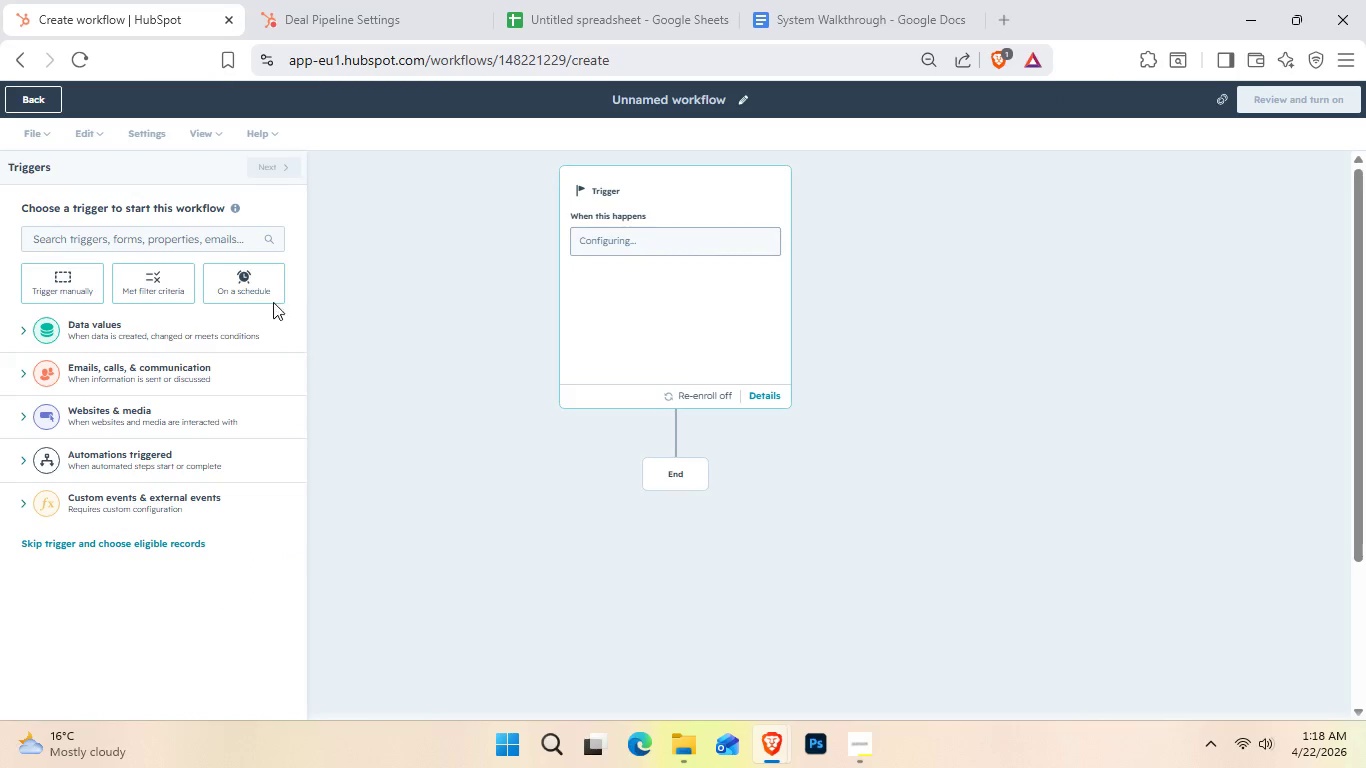 
wait(10.66)
 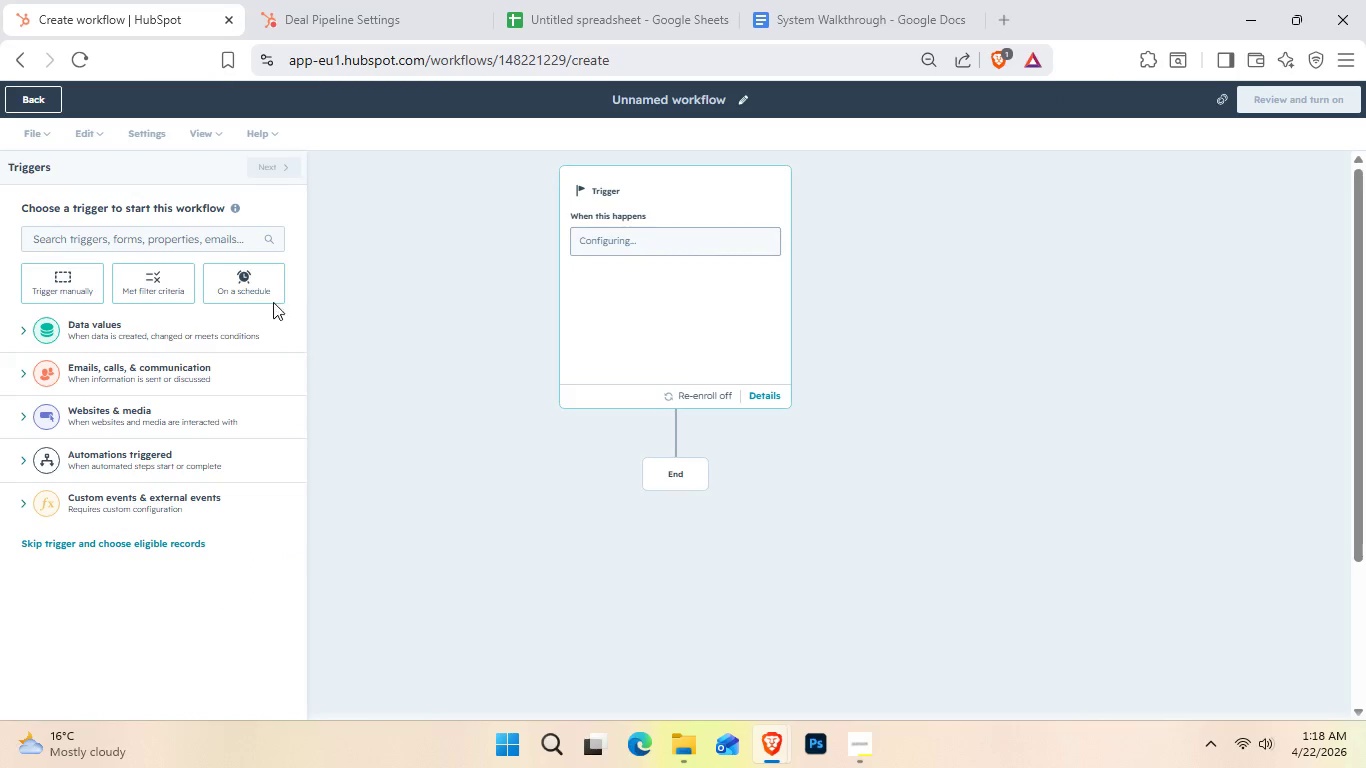 
left_click([67, 237])
 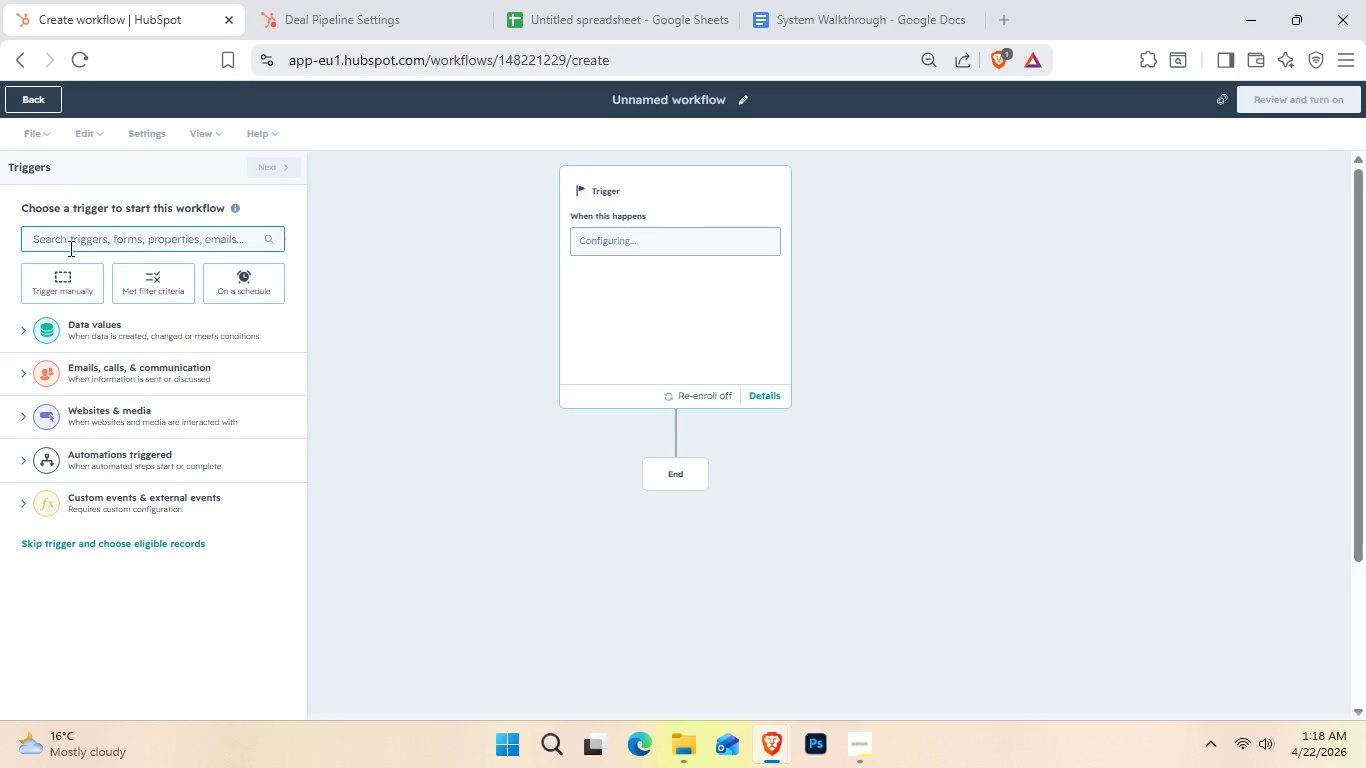 
type(tr)
 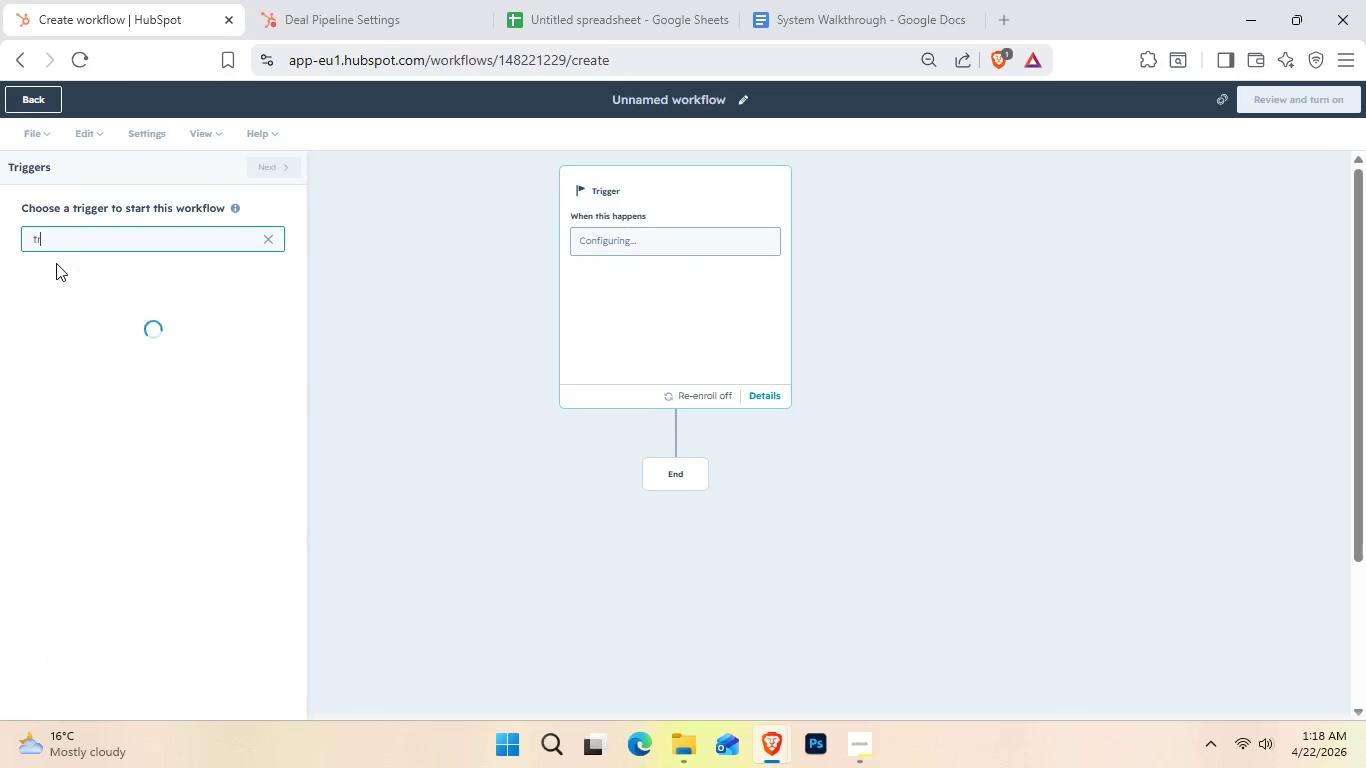 
type(ial end)
 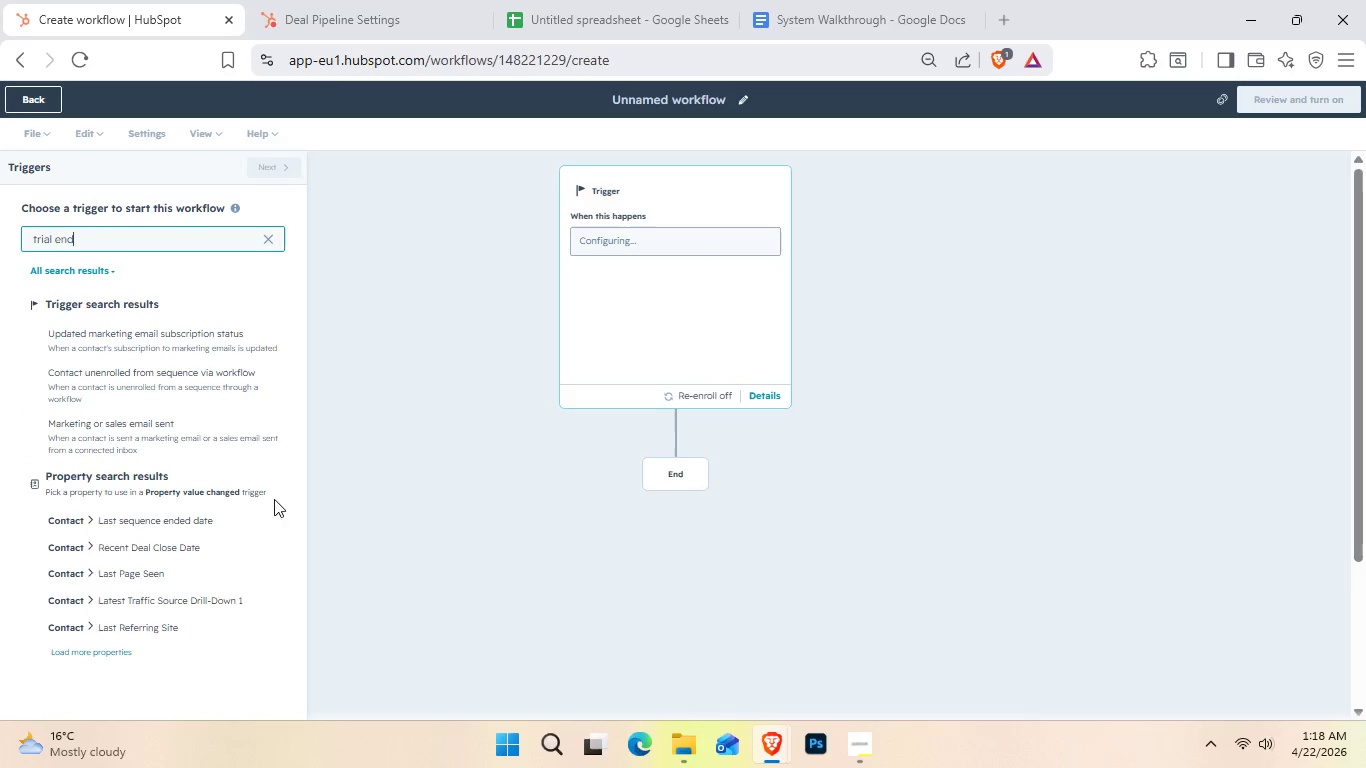 
wait(8.22)
 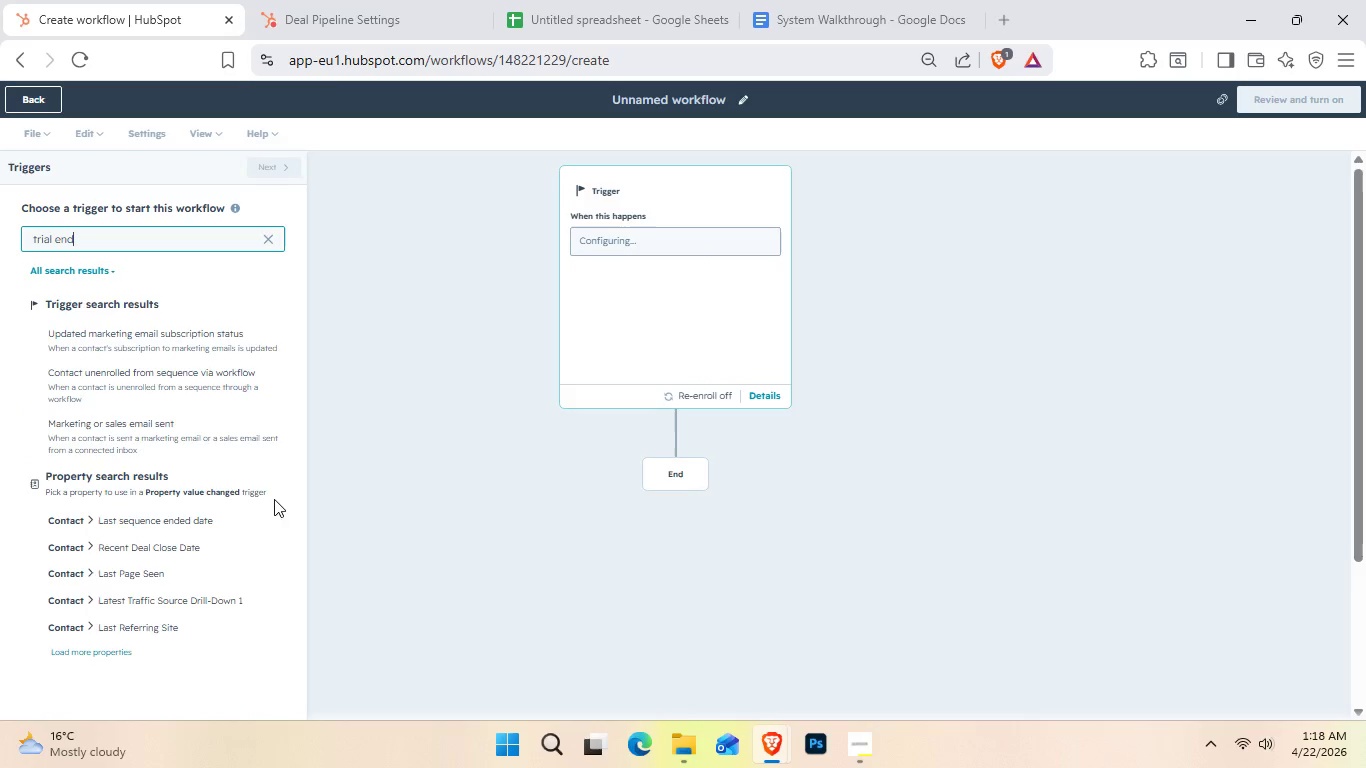 
left_click([82, 273])
 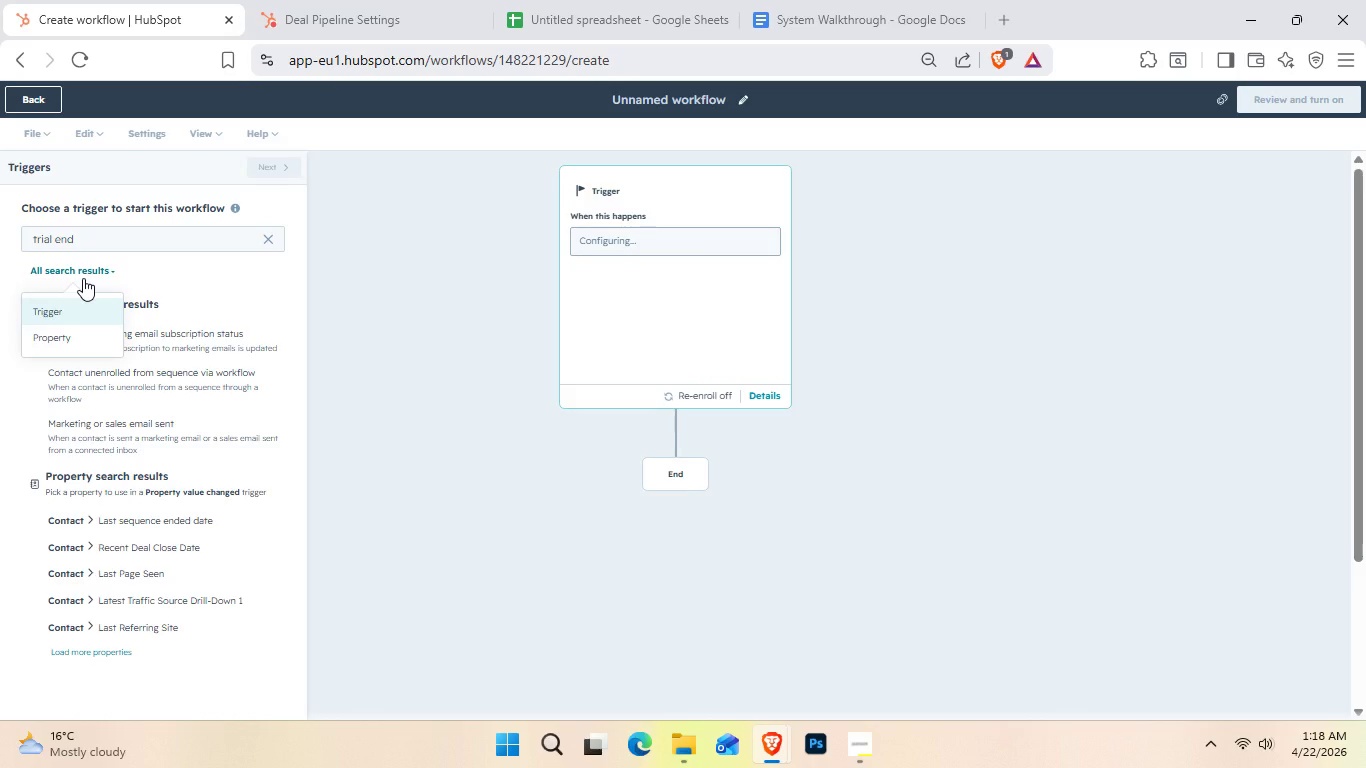 
left_click([88, 342])
 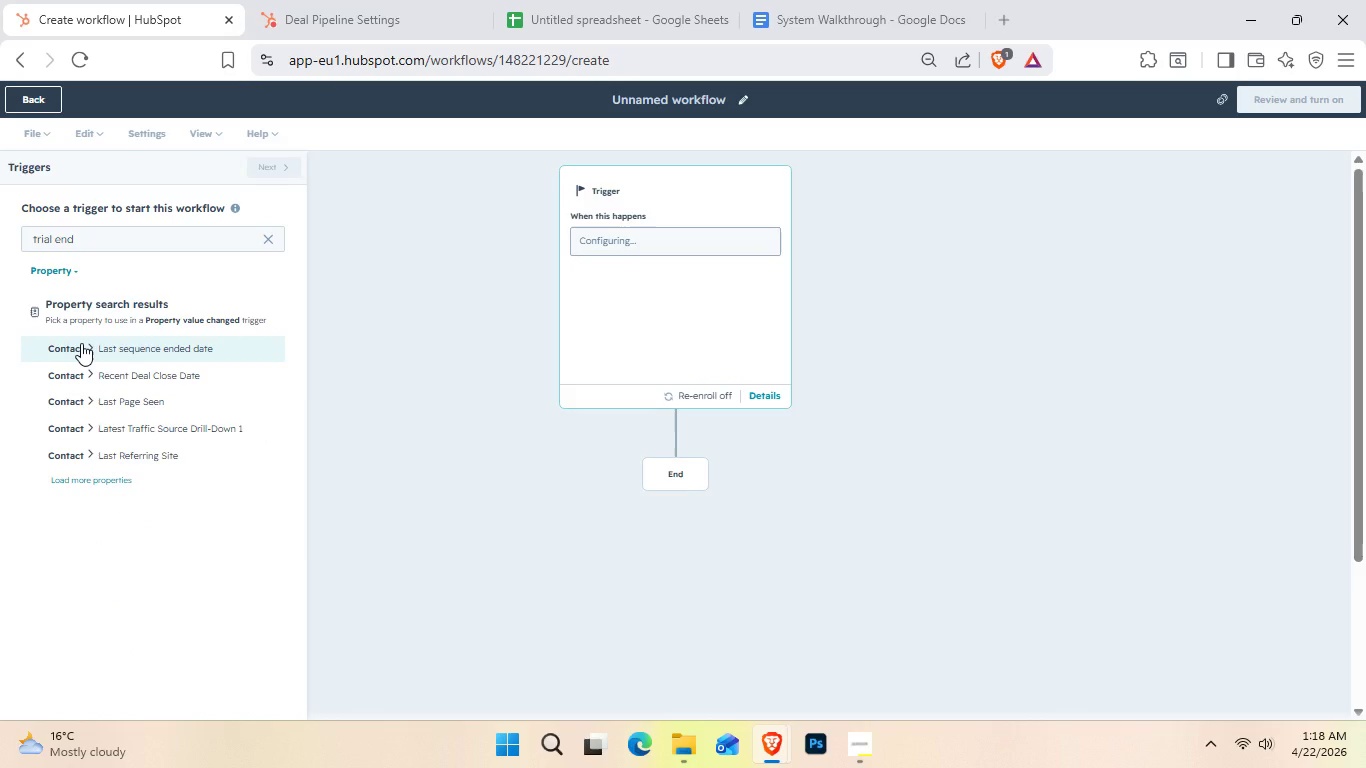 
left_click([84, 343])
 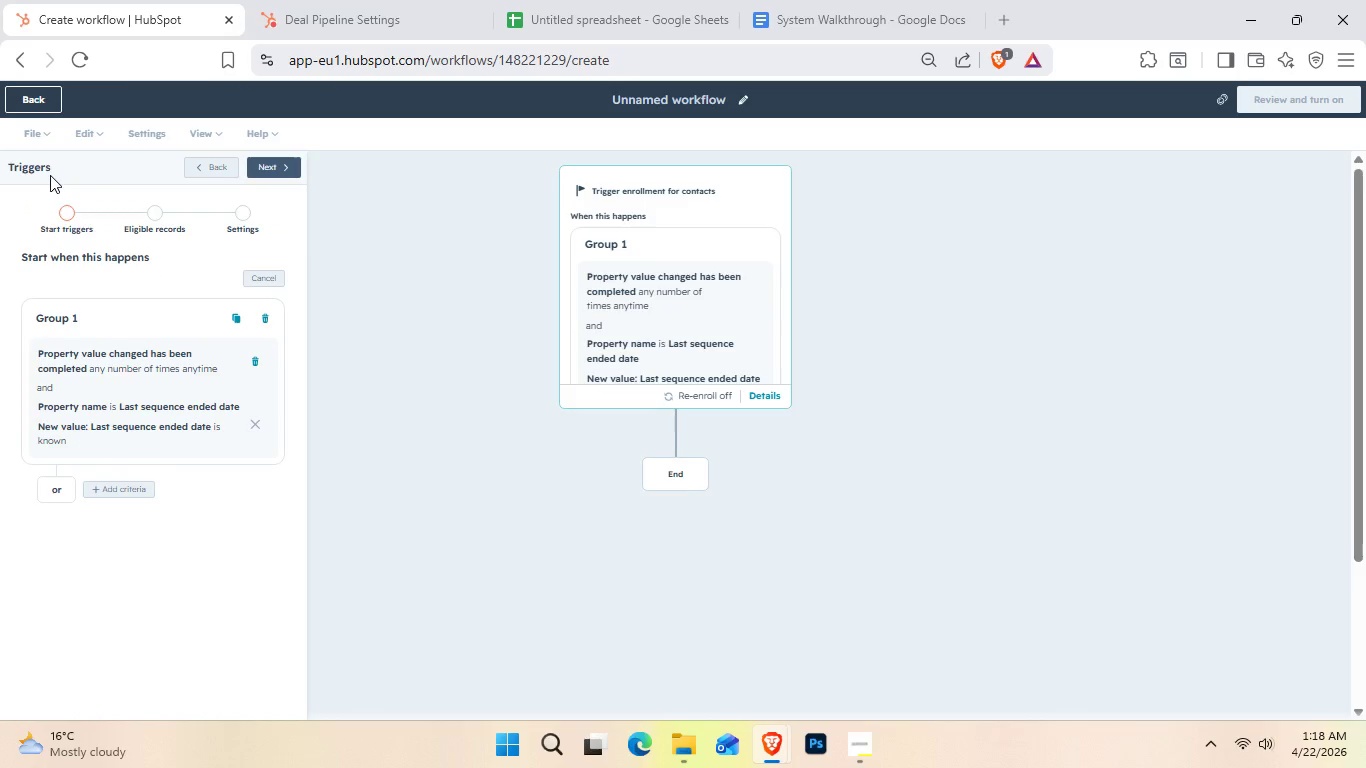 
left_click([198, 175])
 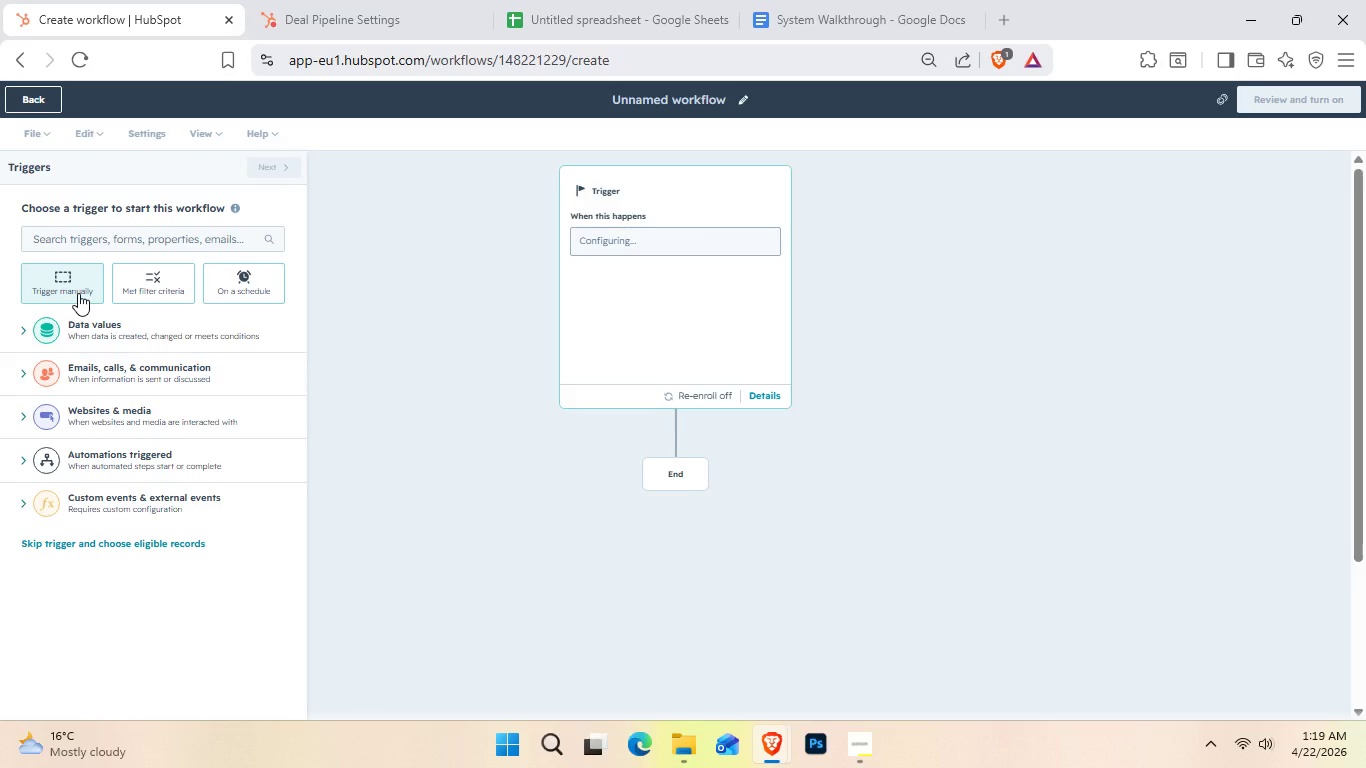 
wait(25.28)
 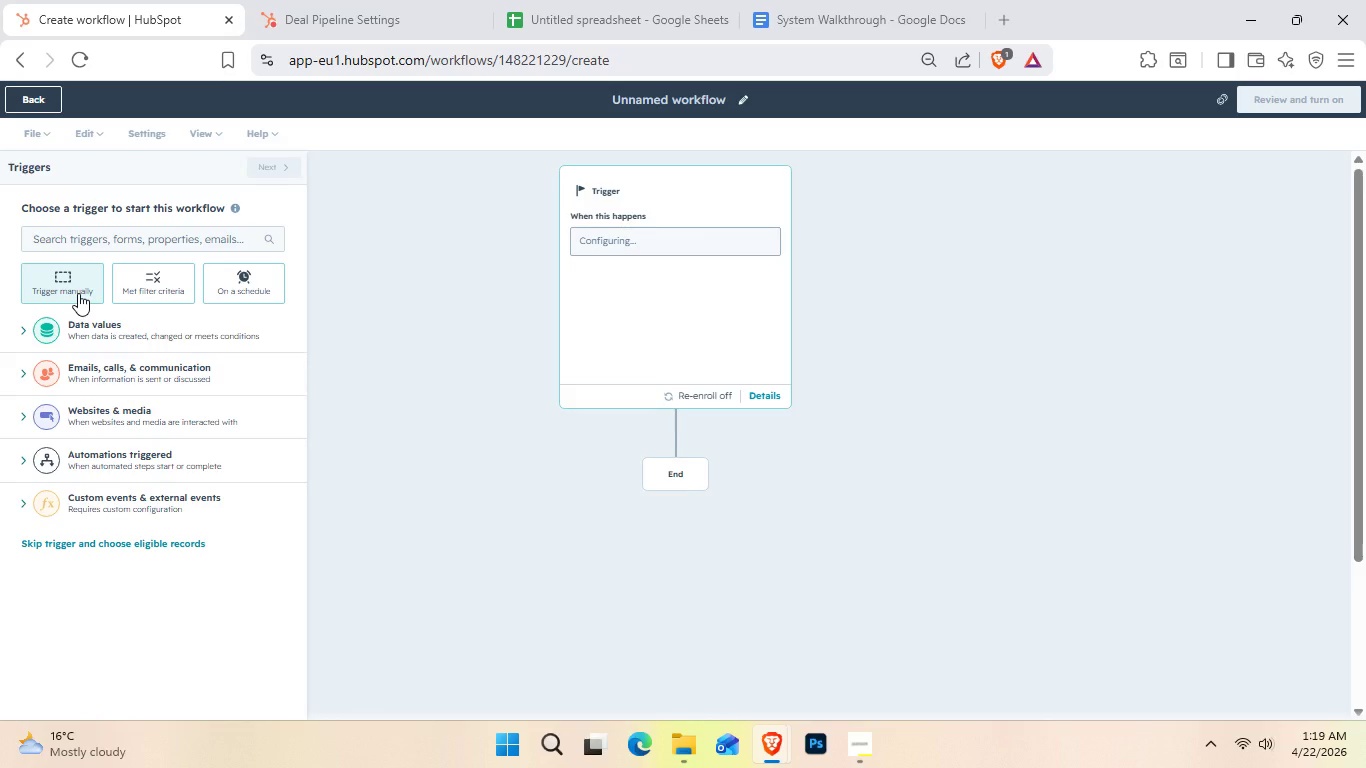 
left_click([24, 101])
 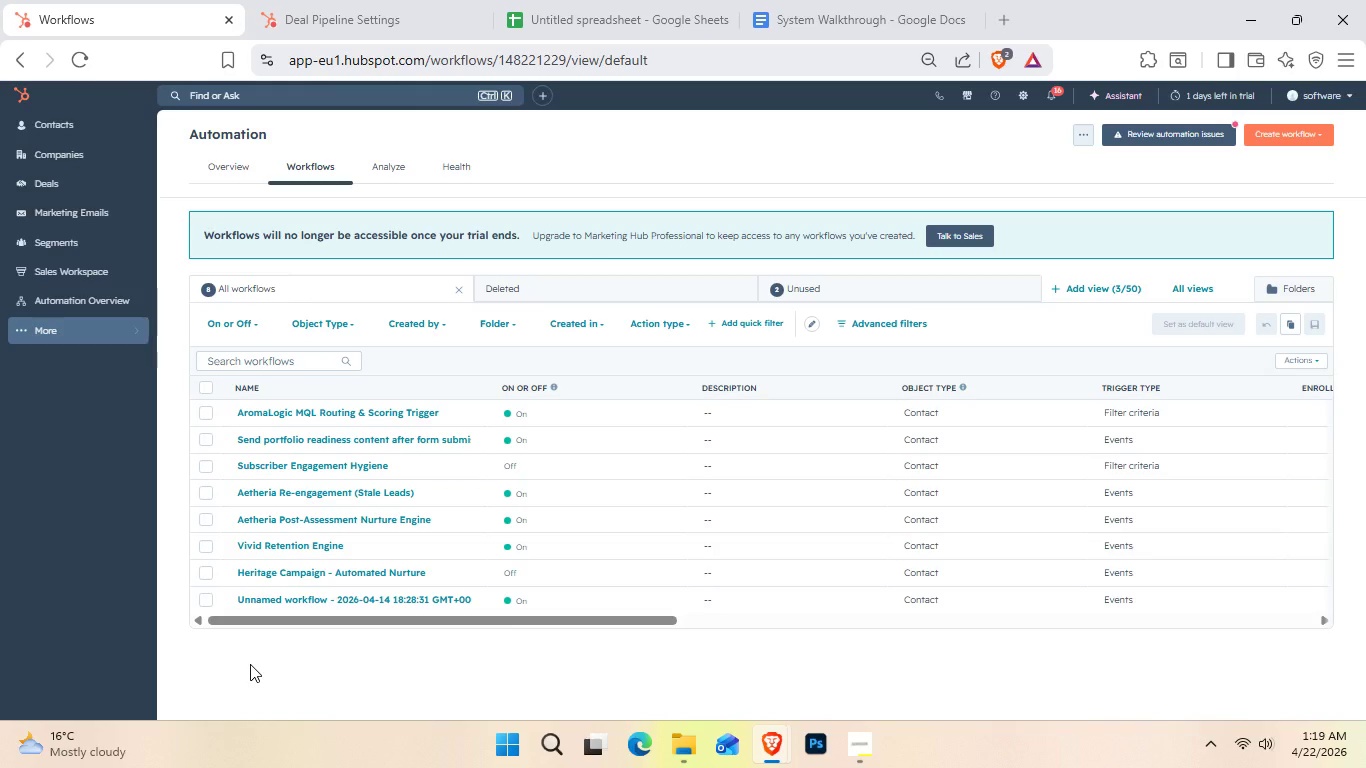 
wait(21.12)
 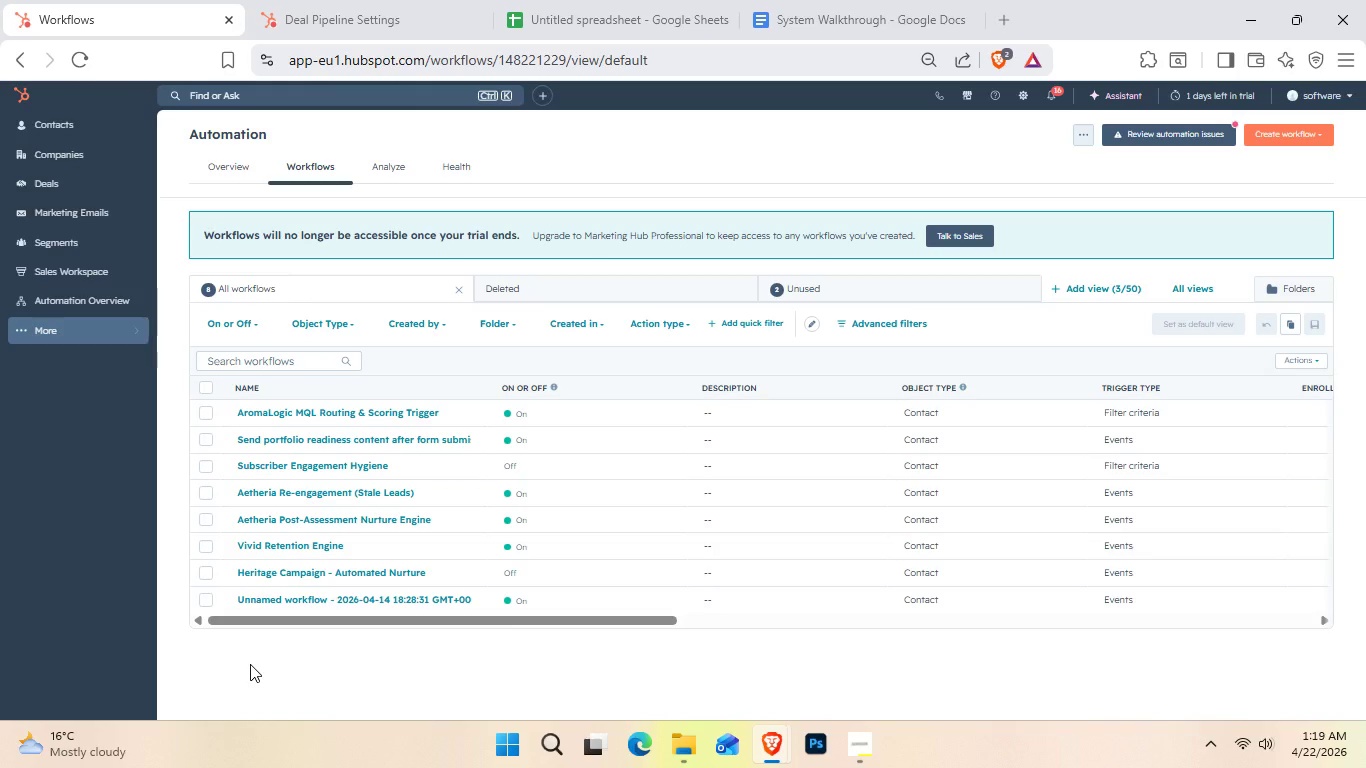 
left_click([1319, 135])
 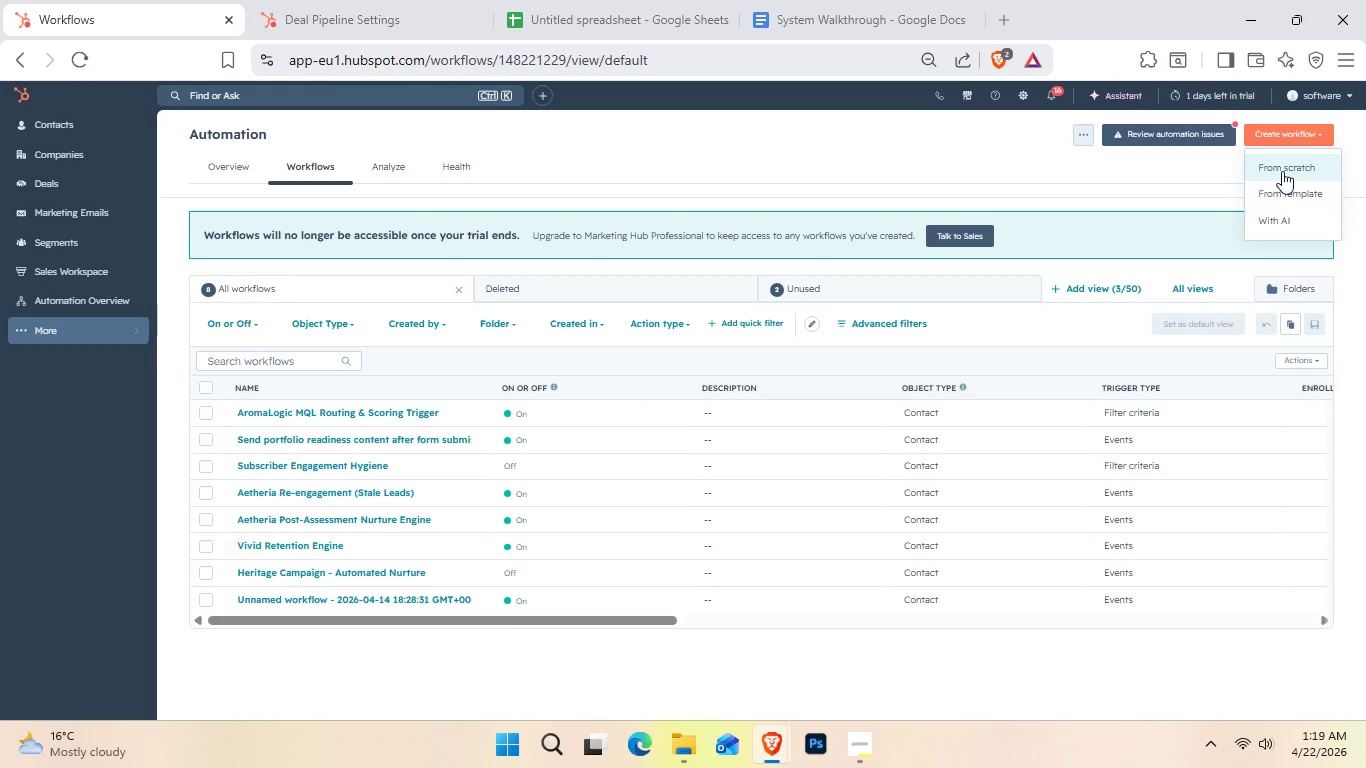 
left_click([1283, 170])
 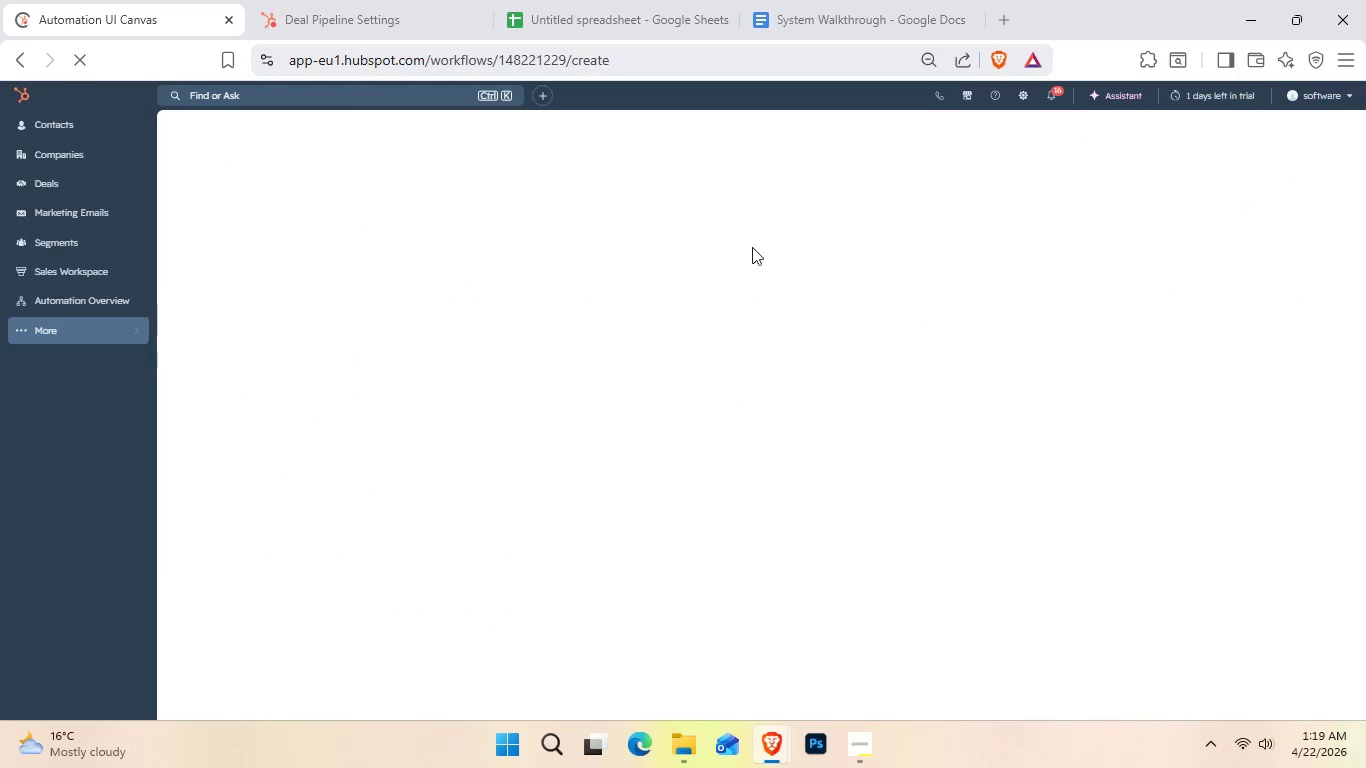 
mouse_move([549, 285])
 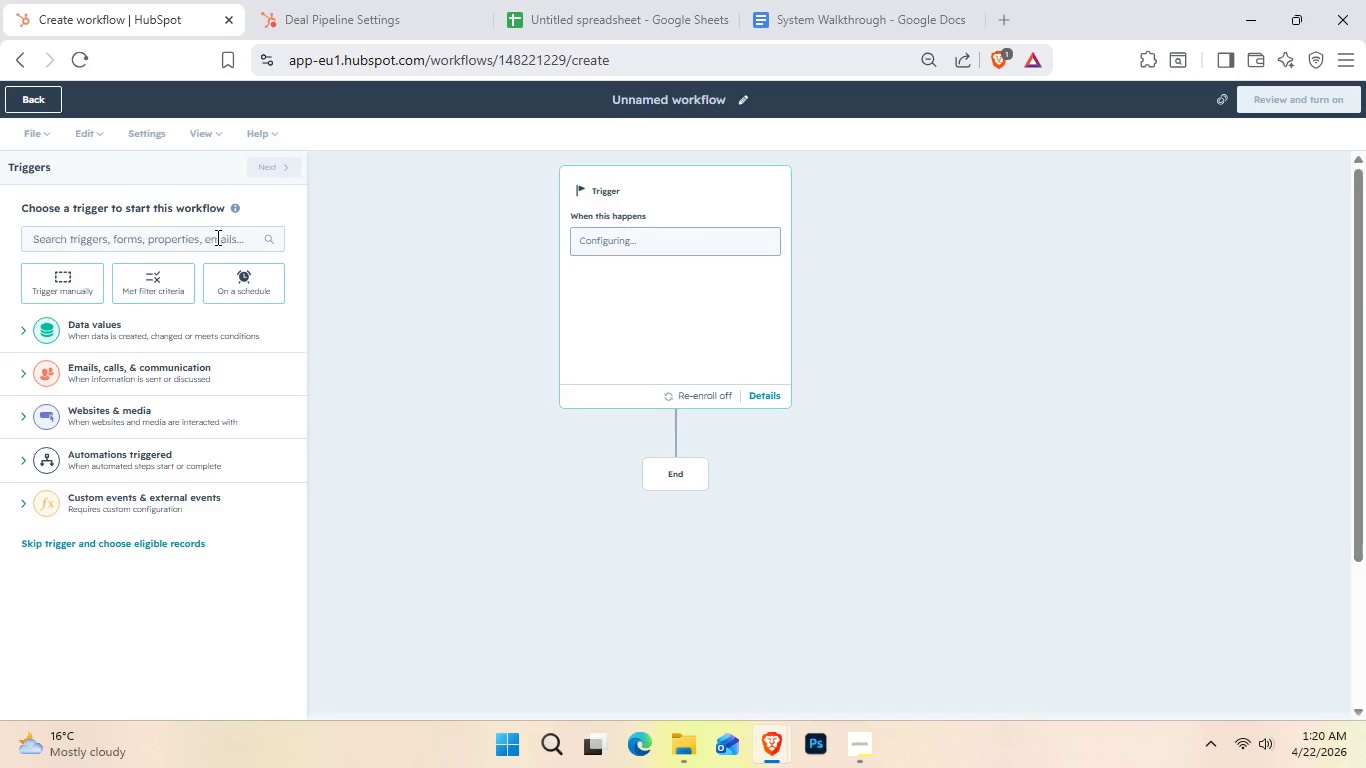 
wait(71.31)
 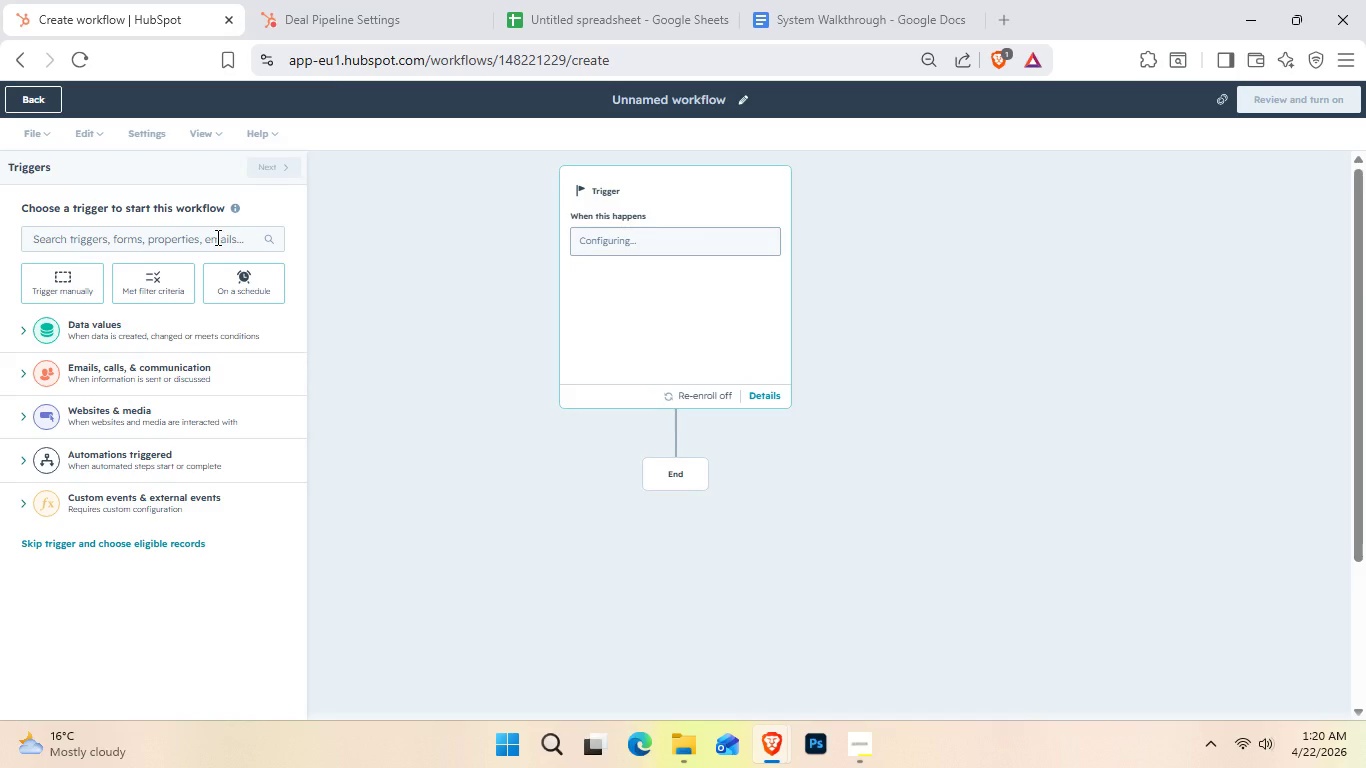 
left_click([54, 297])
 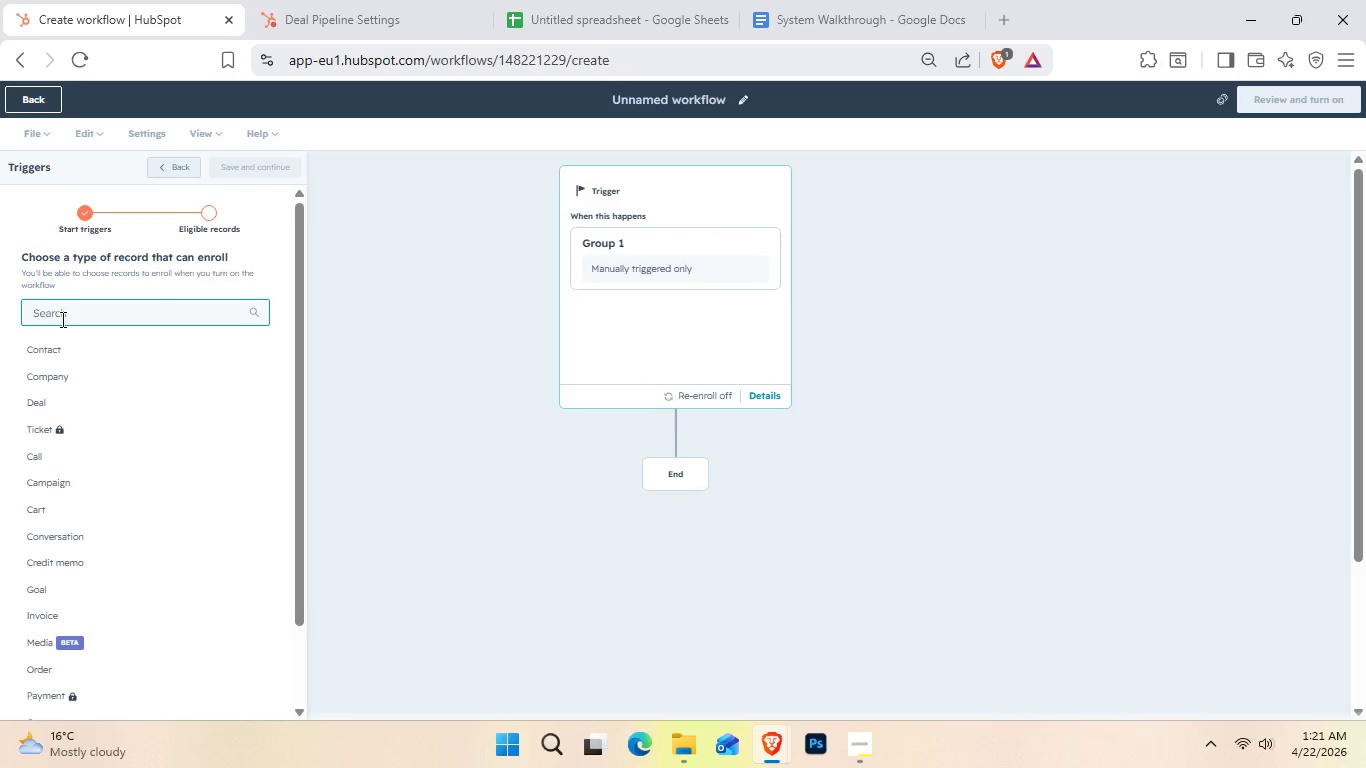 
wait(9.31)
 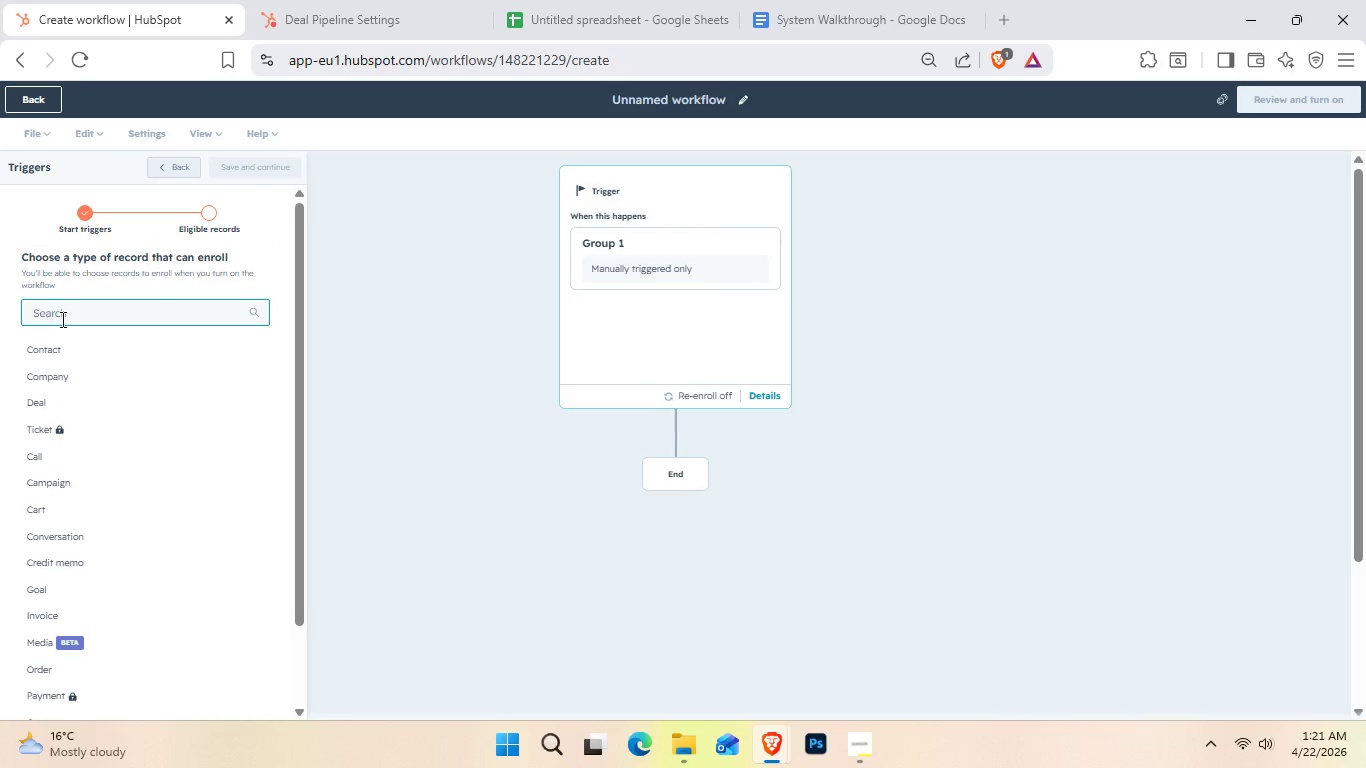 
left_click([45, 408])
 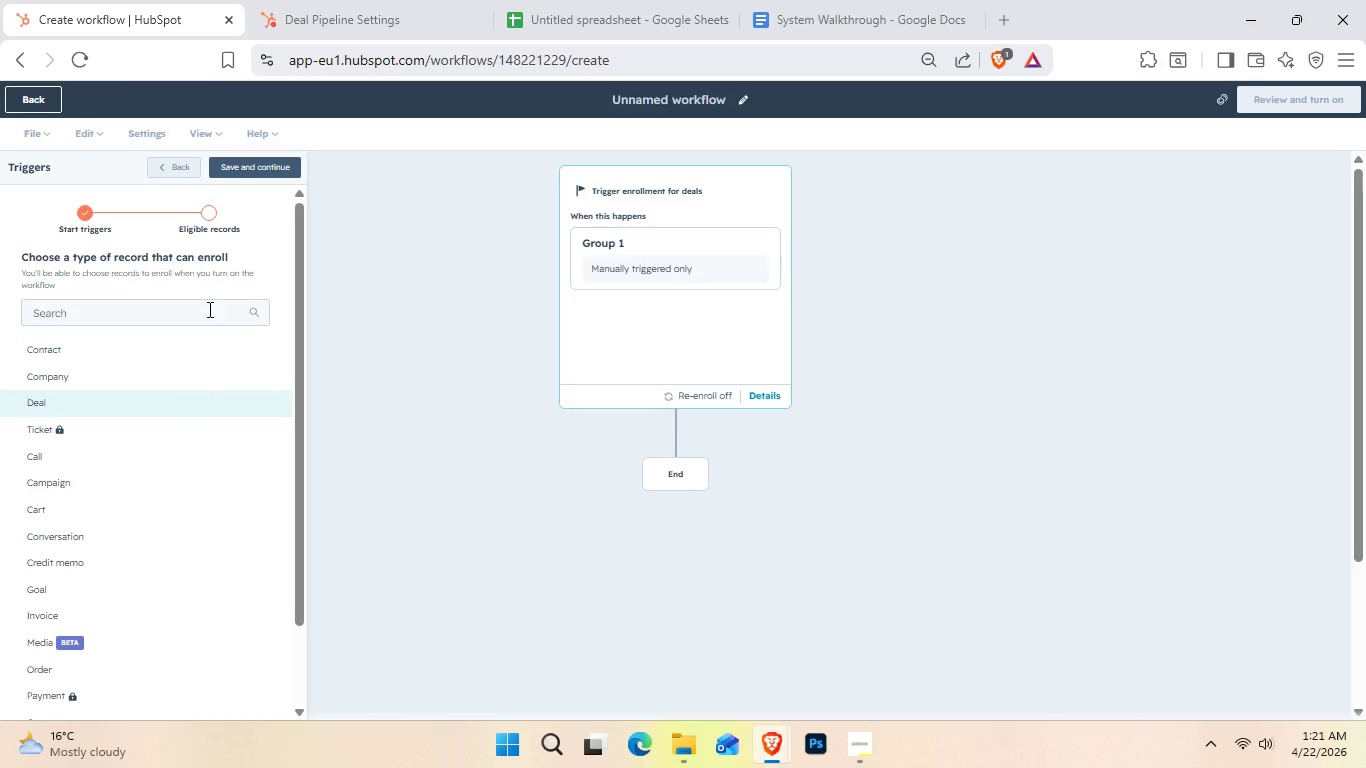 
left_click([231, 167])
 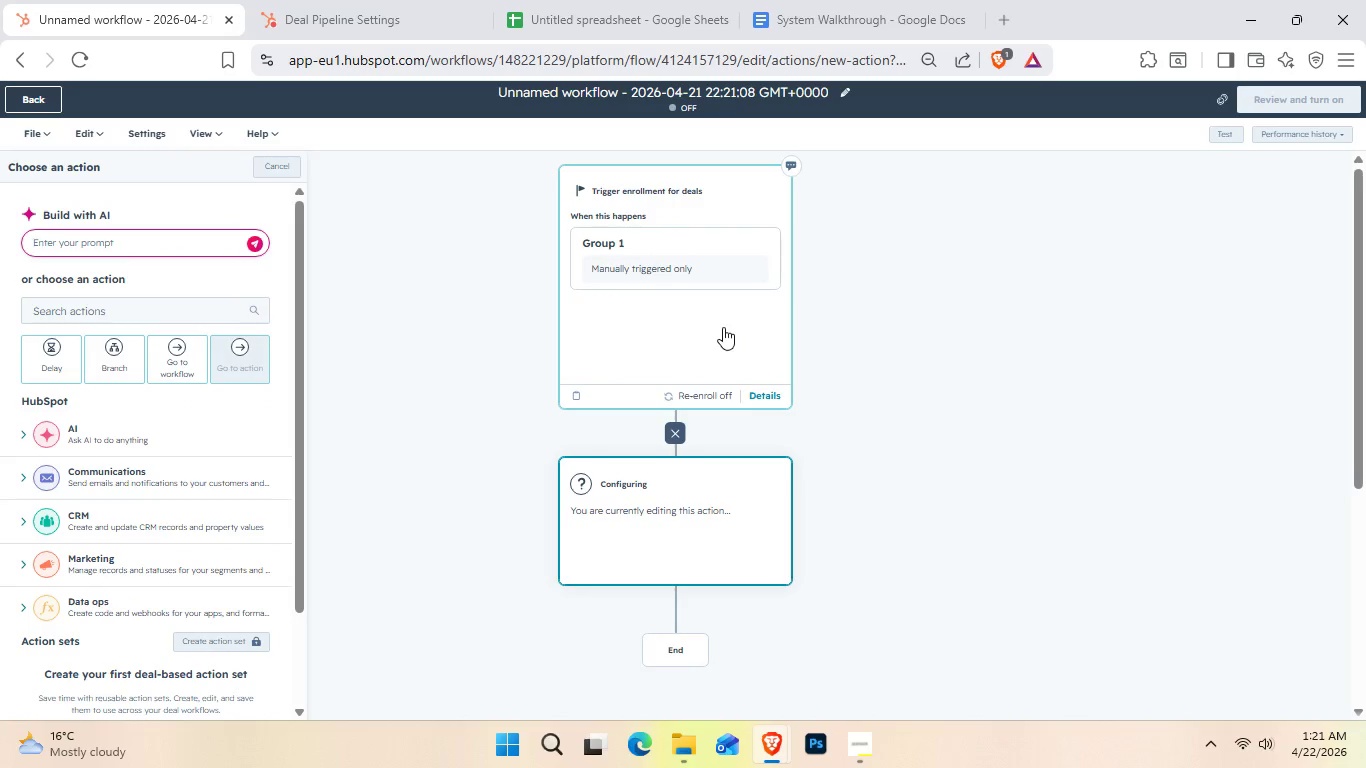 
wait(10.27)
 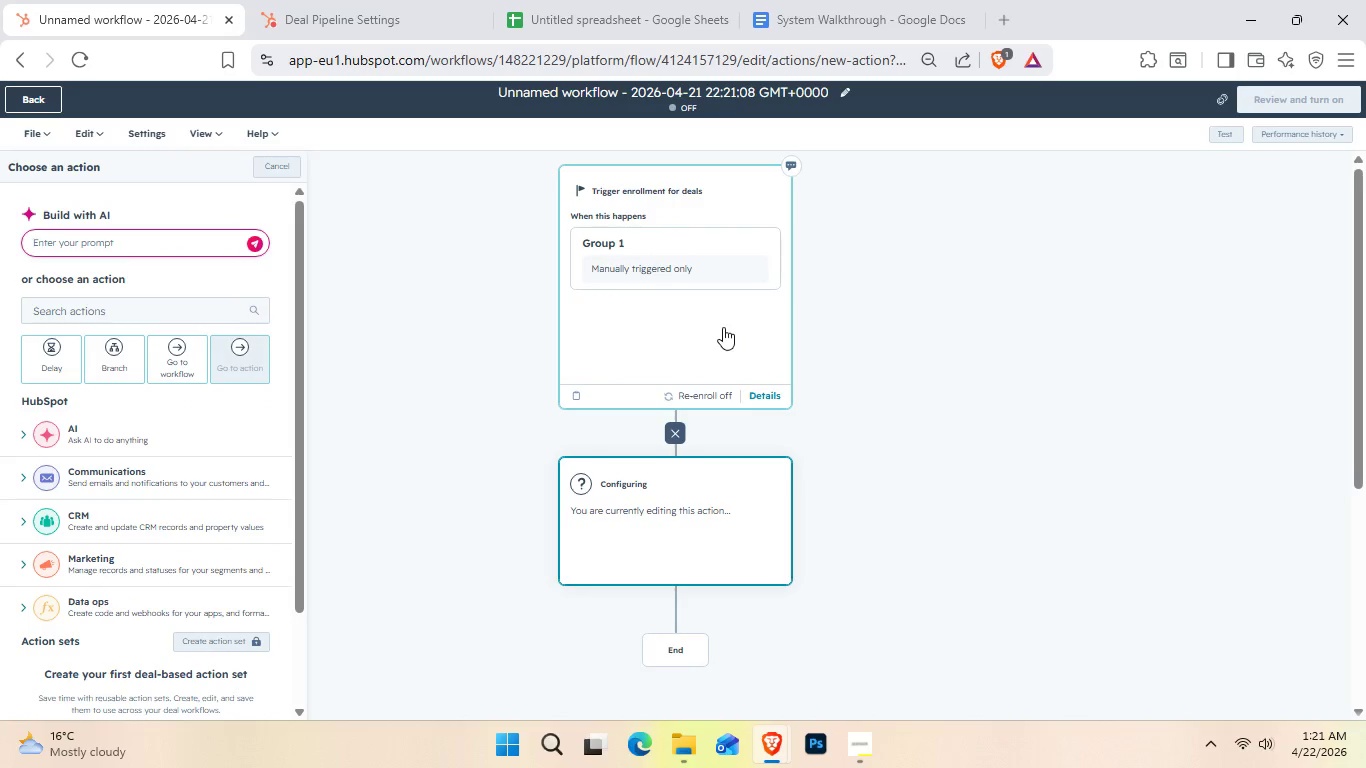 
left_click([42, 105])
 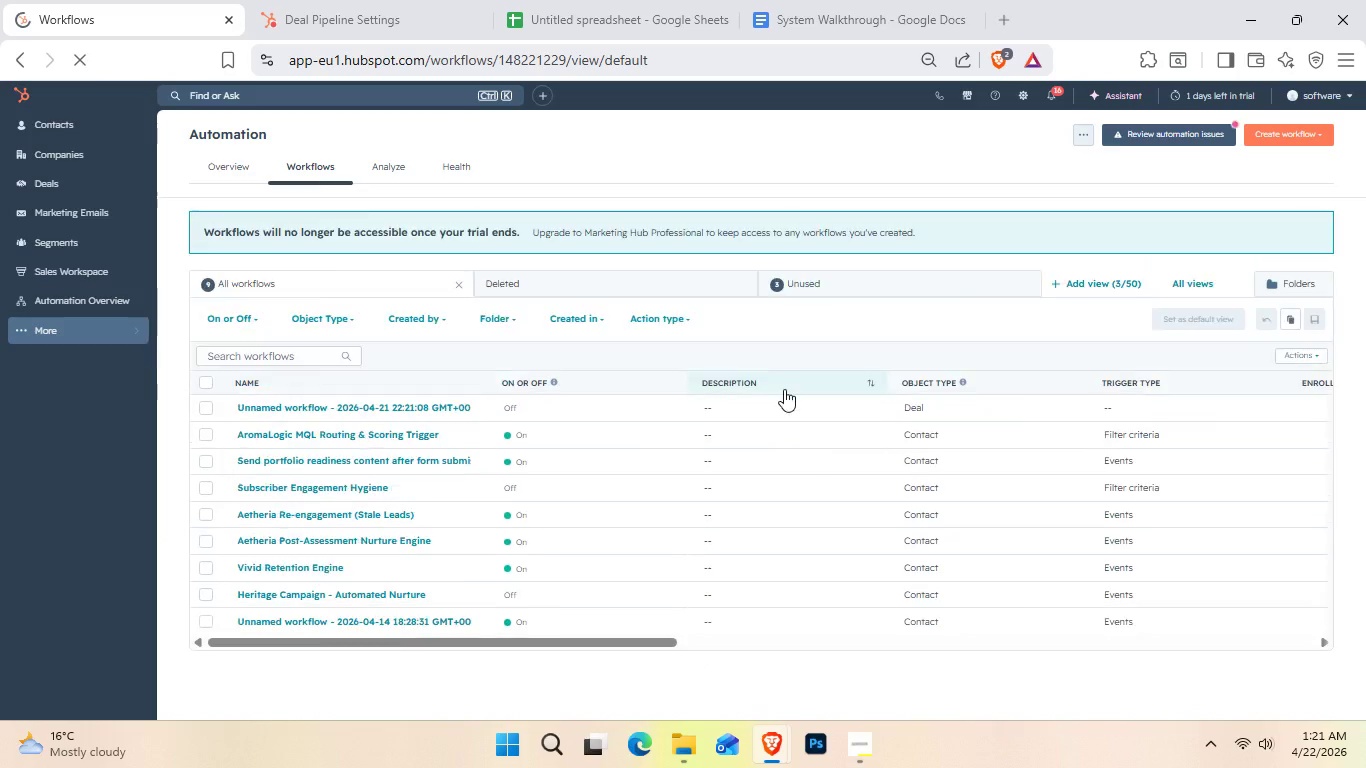 
wait(9.91)
 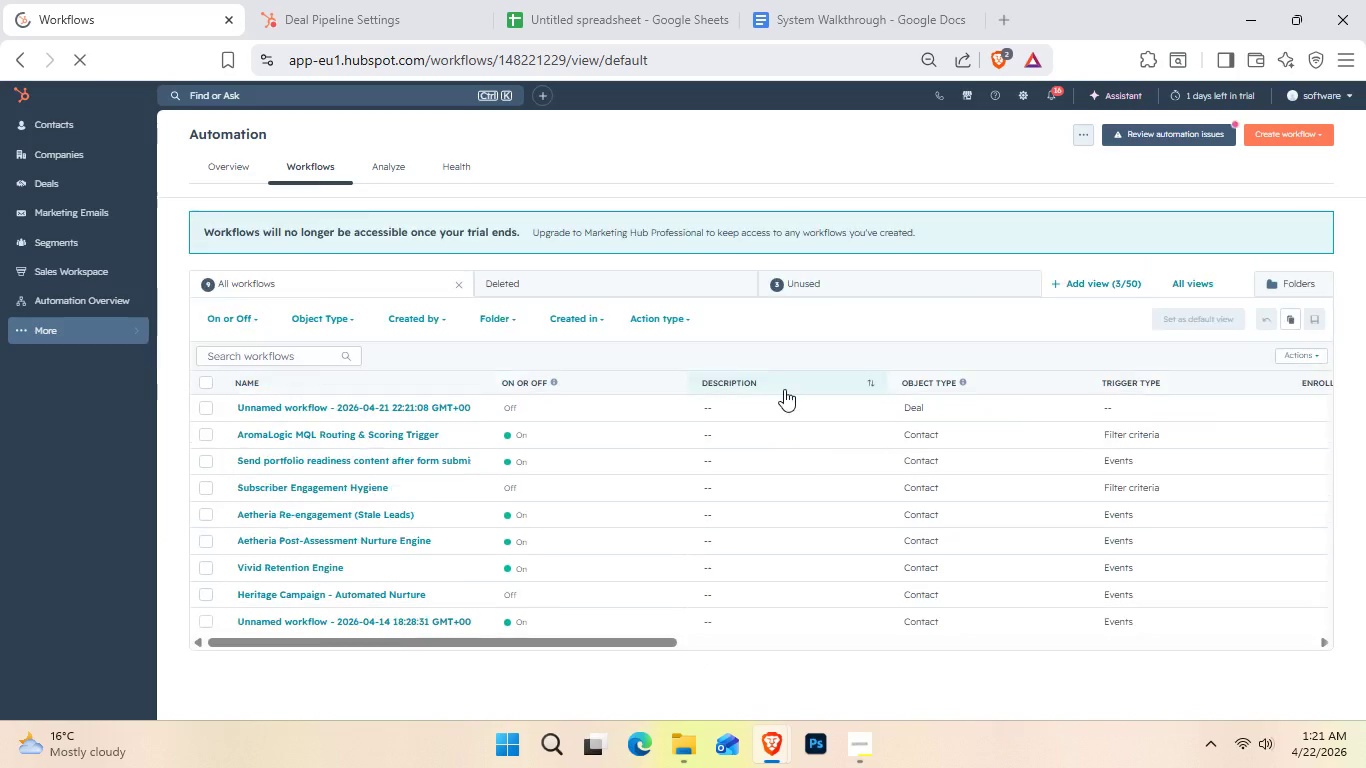 
left_click([460, 409])
 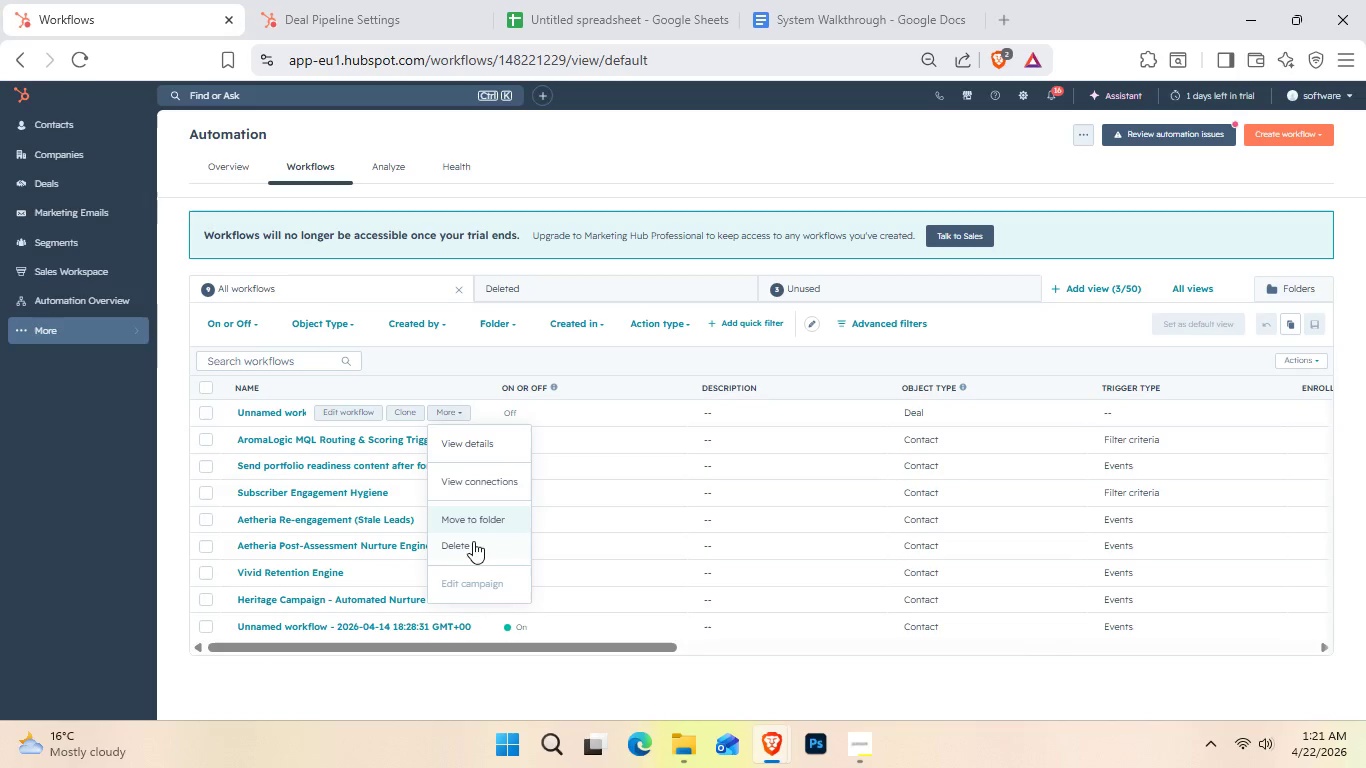 
left_click([473, 543])
 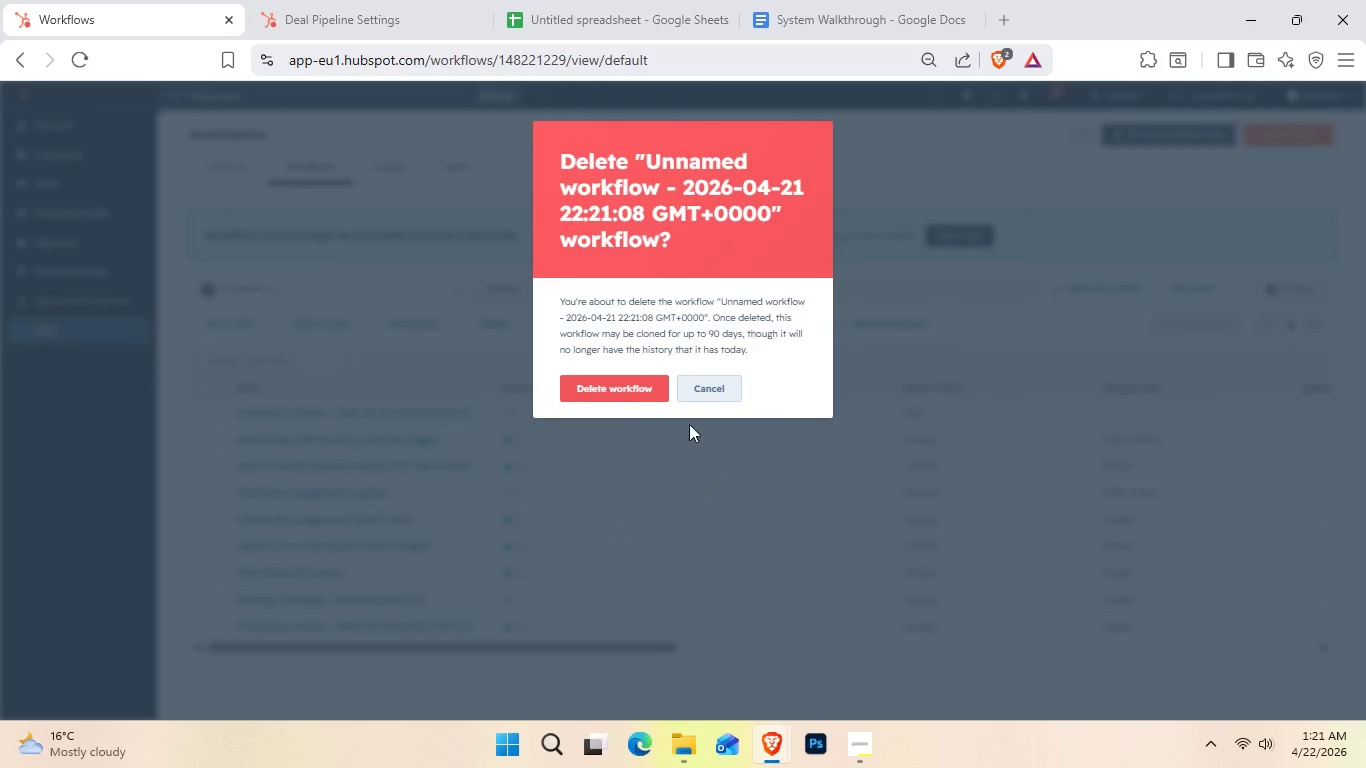 
left_click([617, 395])
 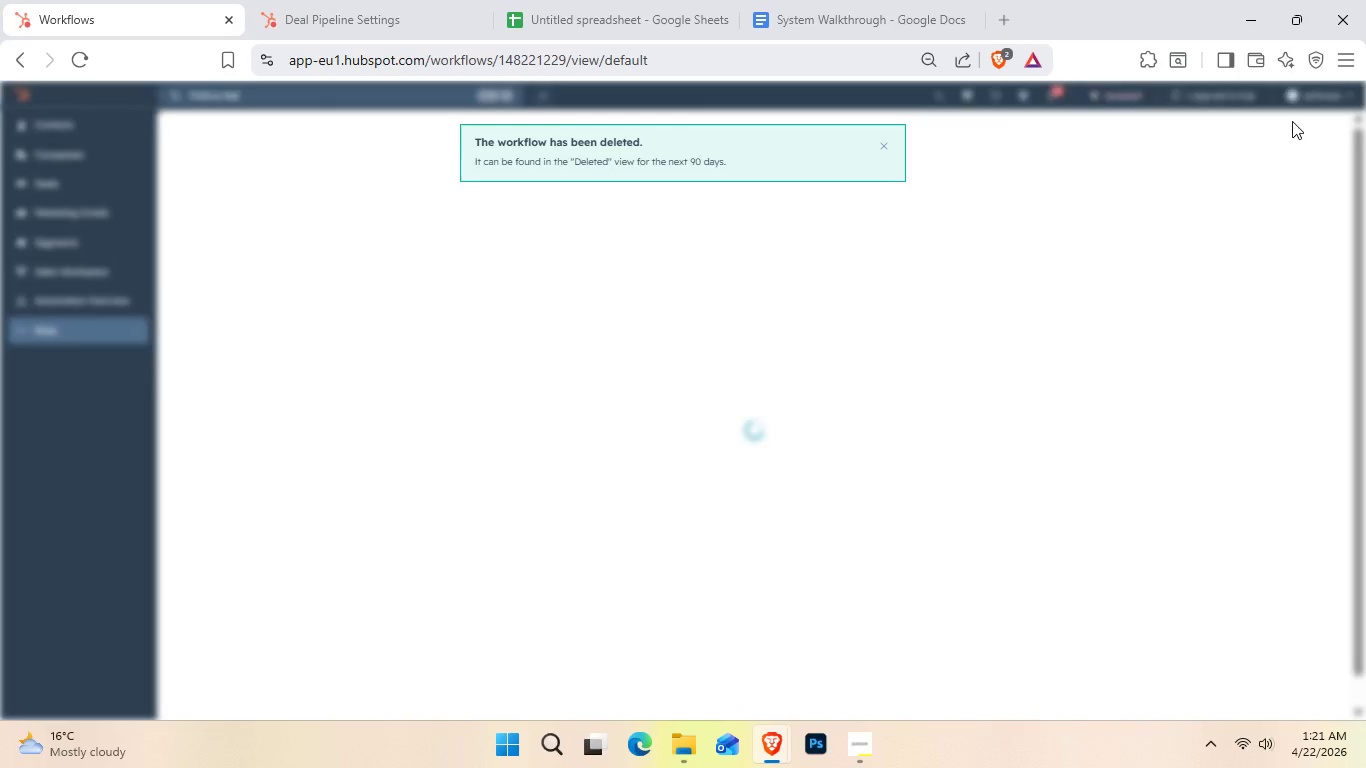 
left_click([1296, 129])
 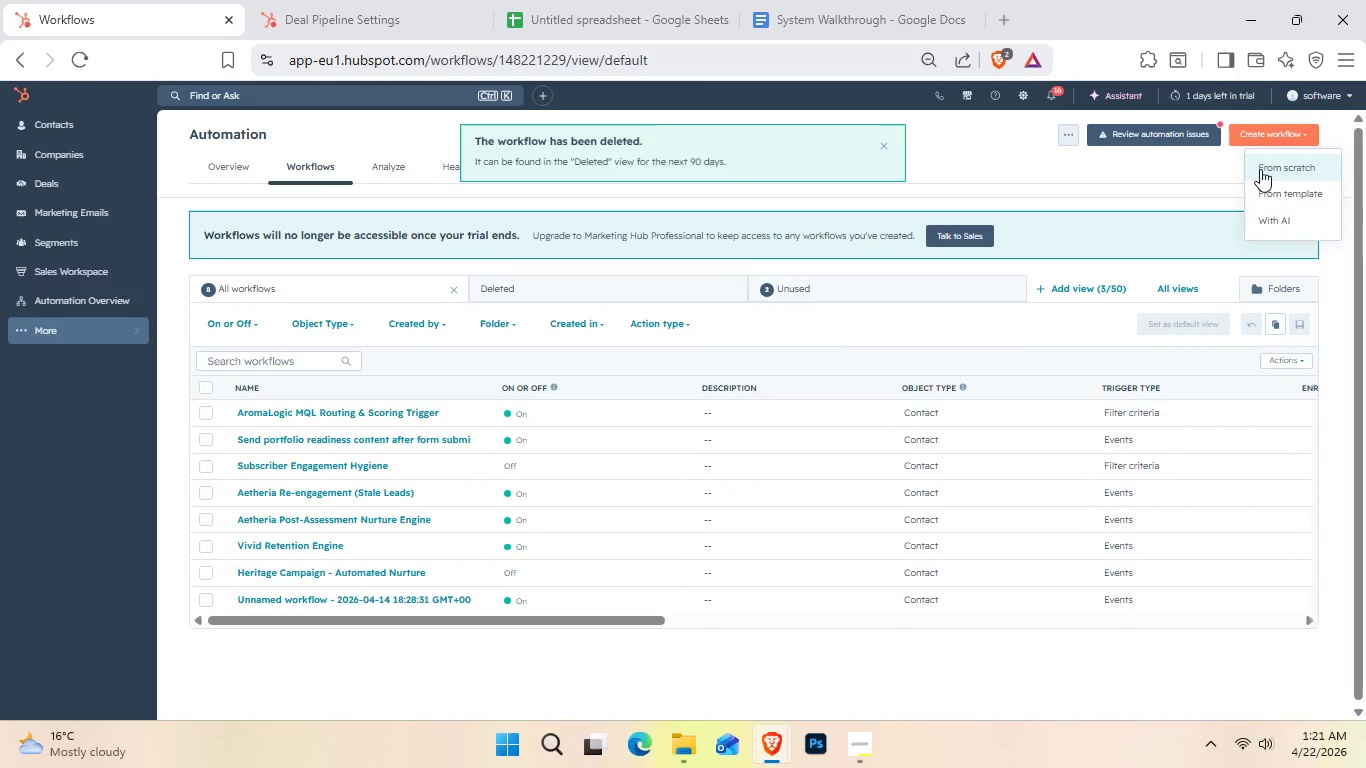 
left_click([1260, 169])
 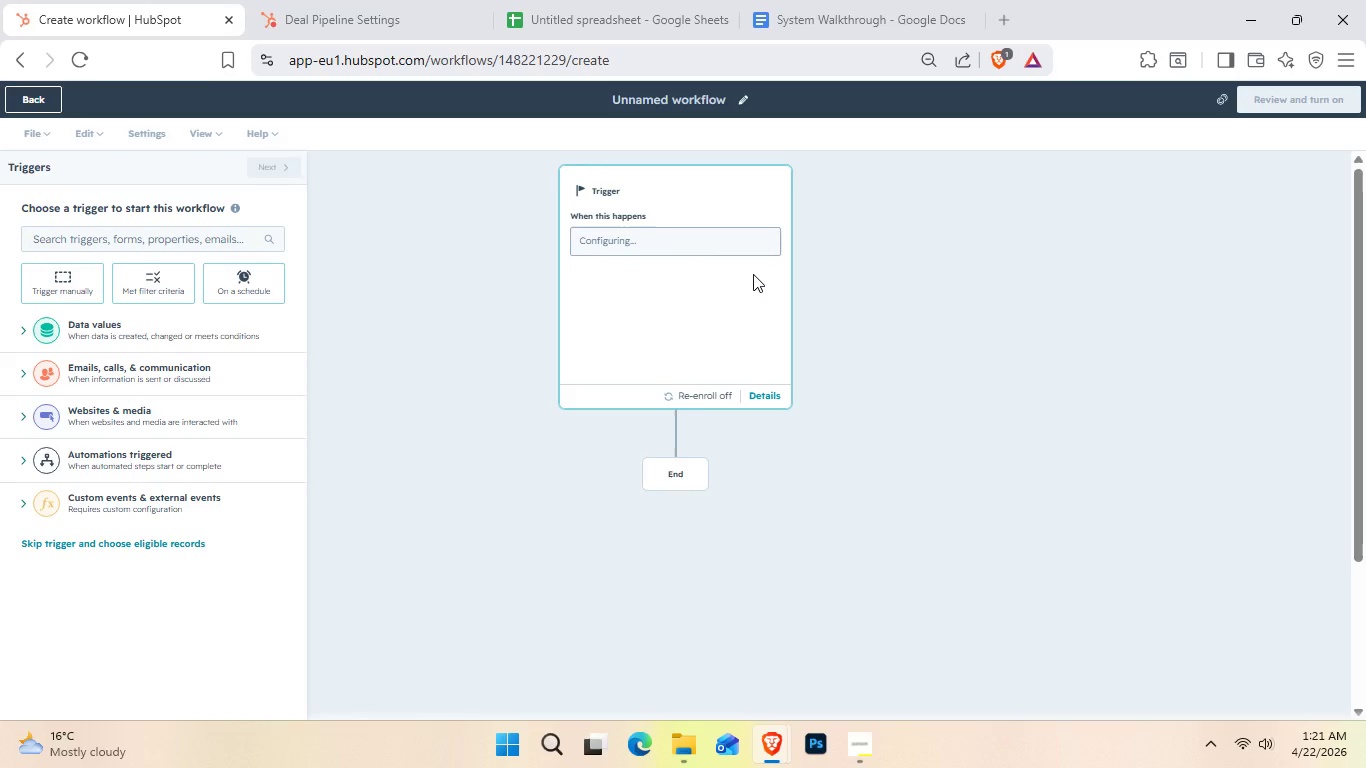 
wait(18.91)
 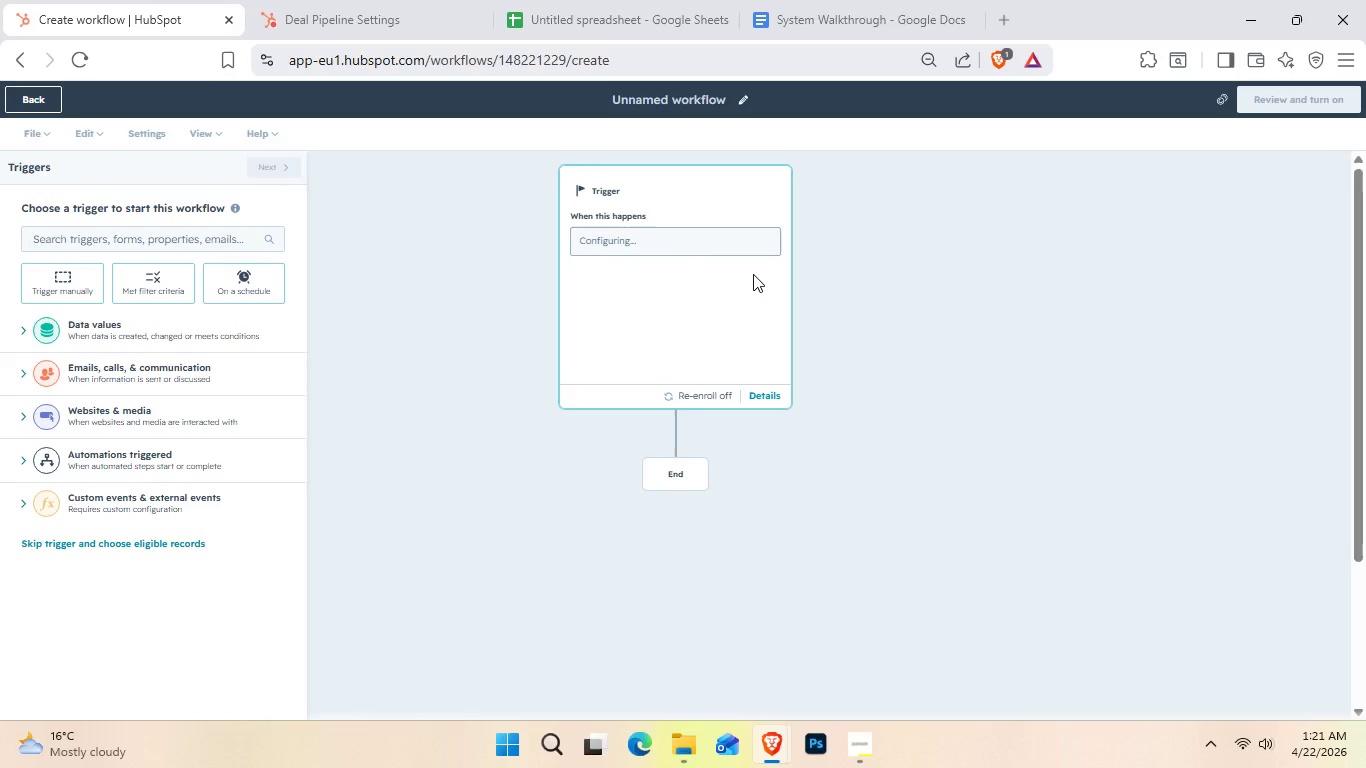 
left_click([63, 283])
 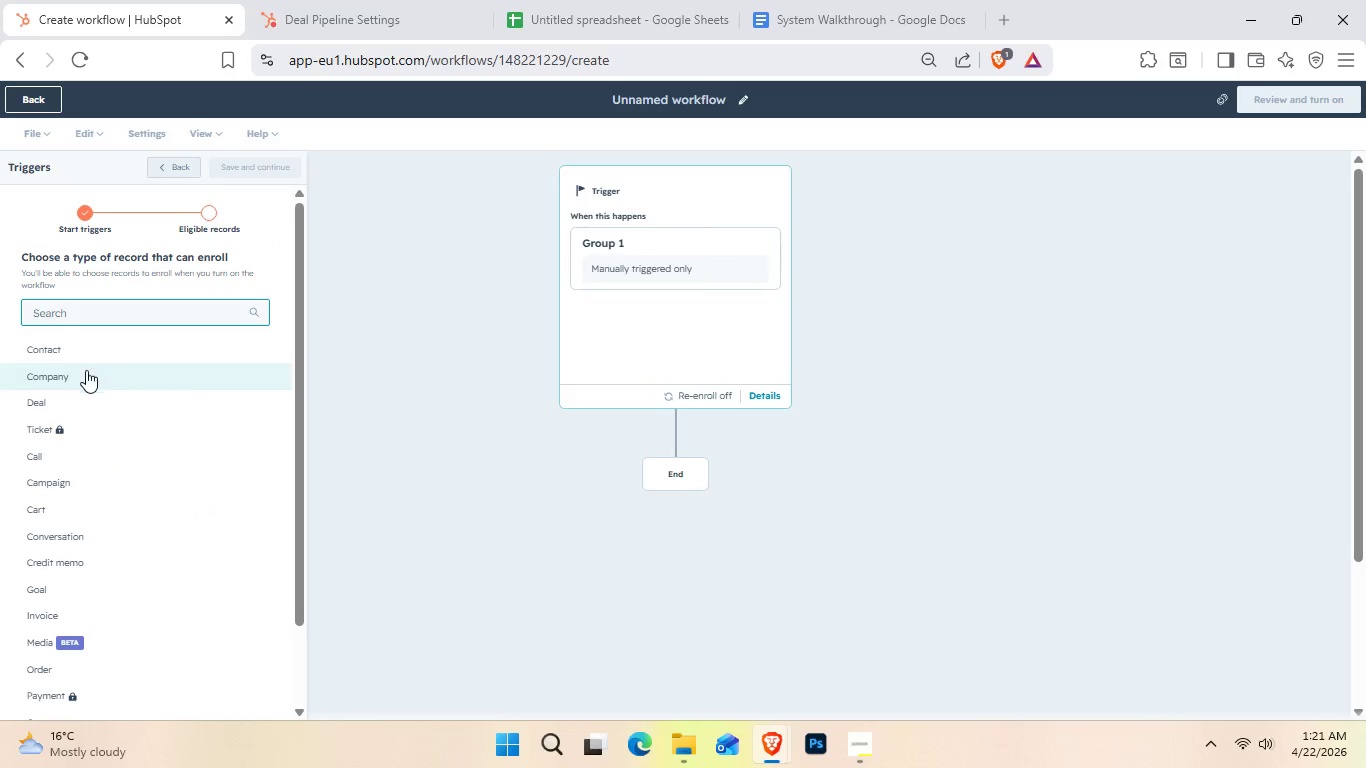 
left_click([72, 412])
 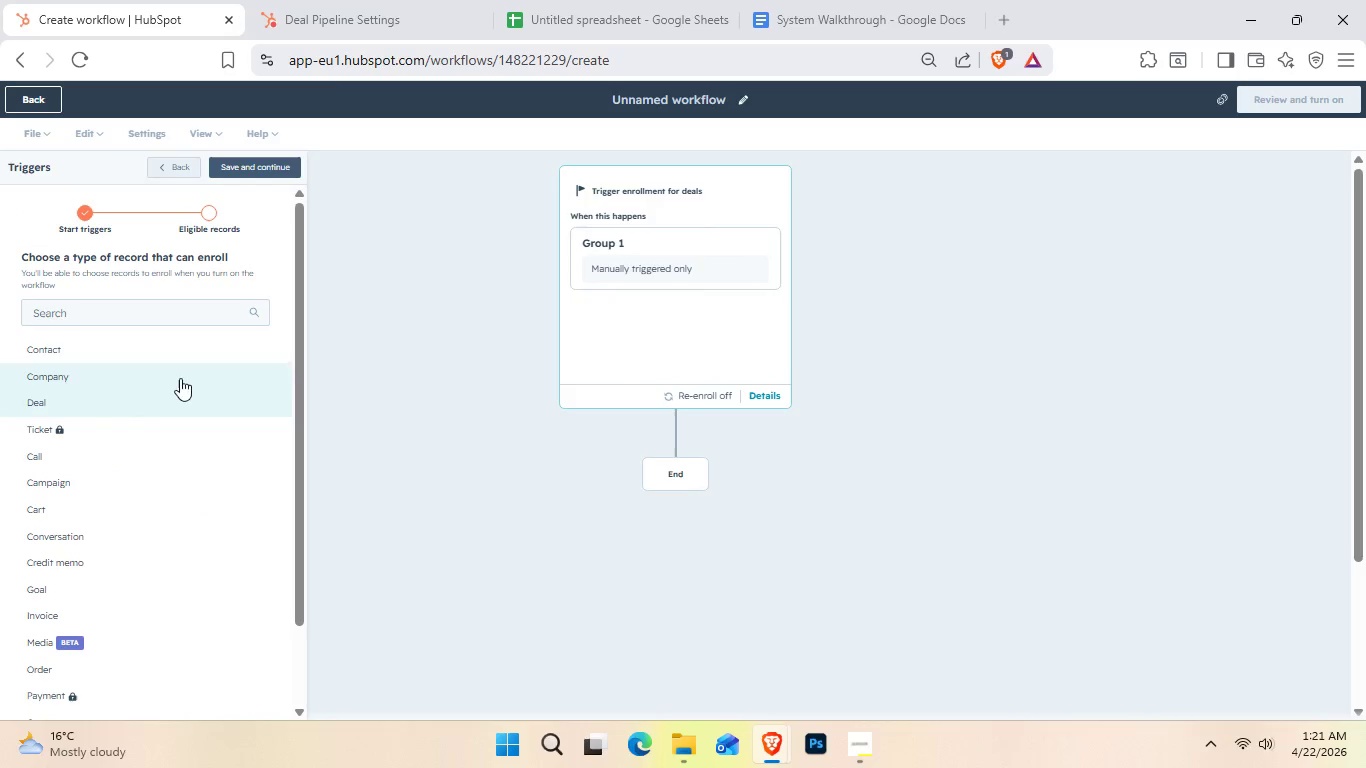 
left_click([183, 351])
 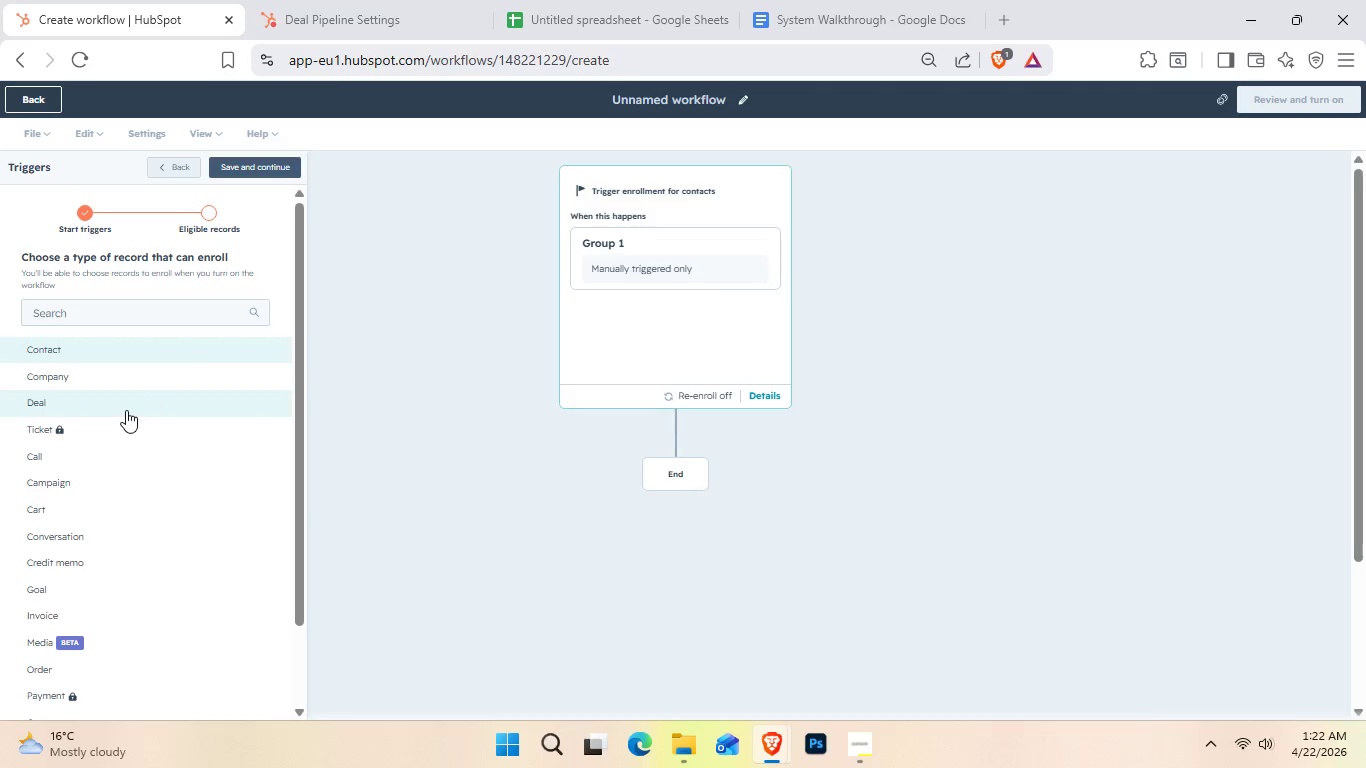 
left_click([116, 412])
 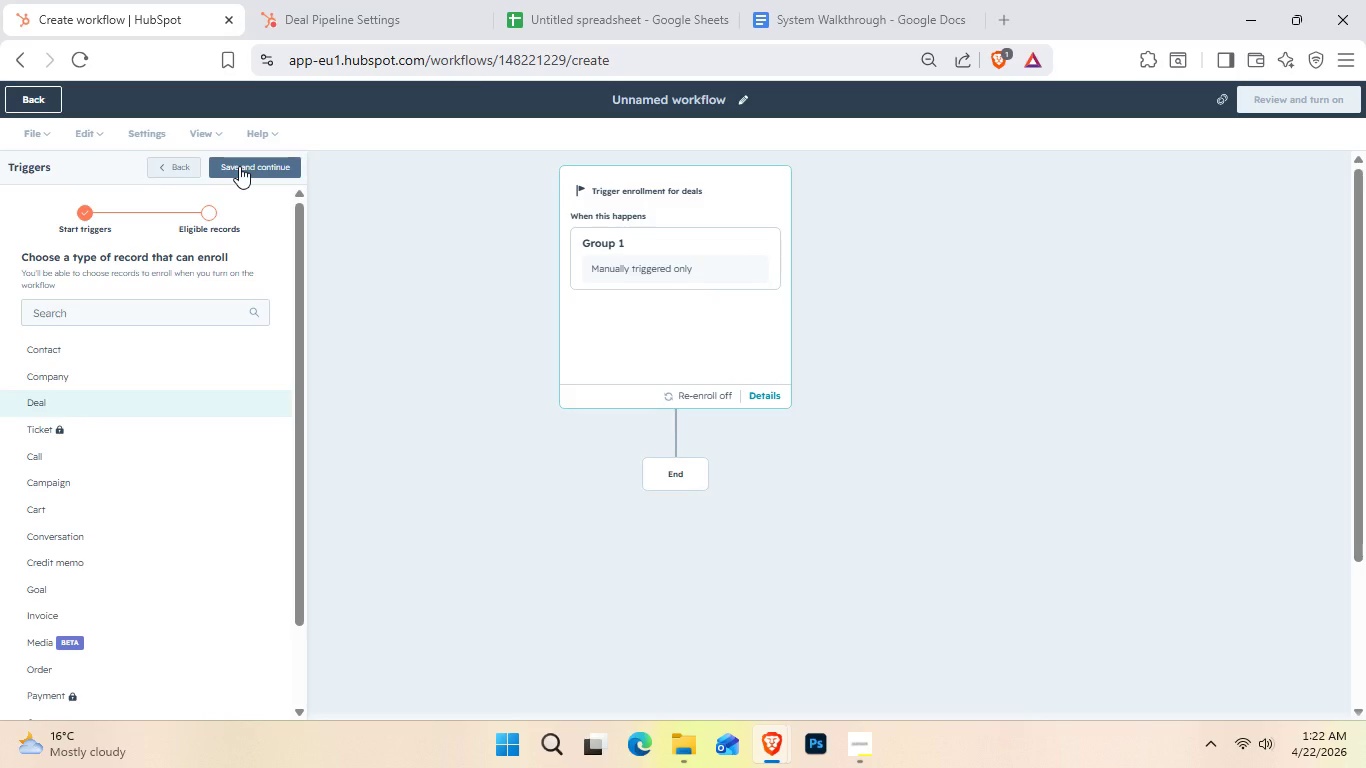 
wait(7.92)
 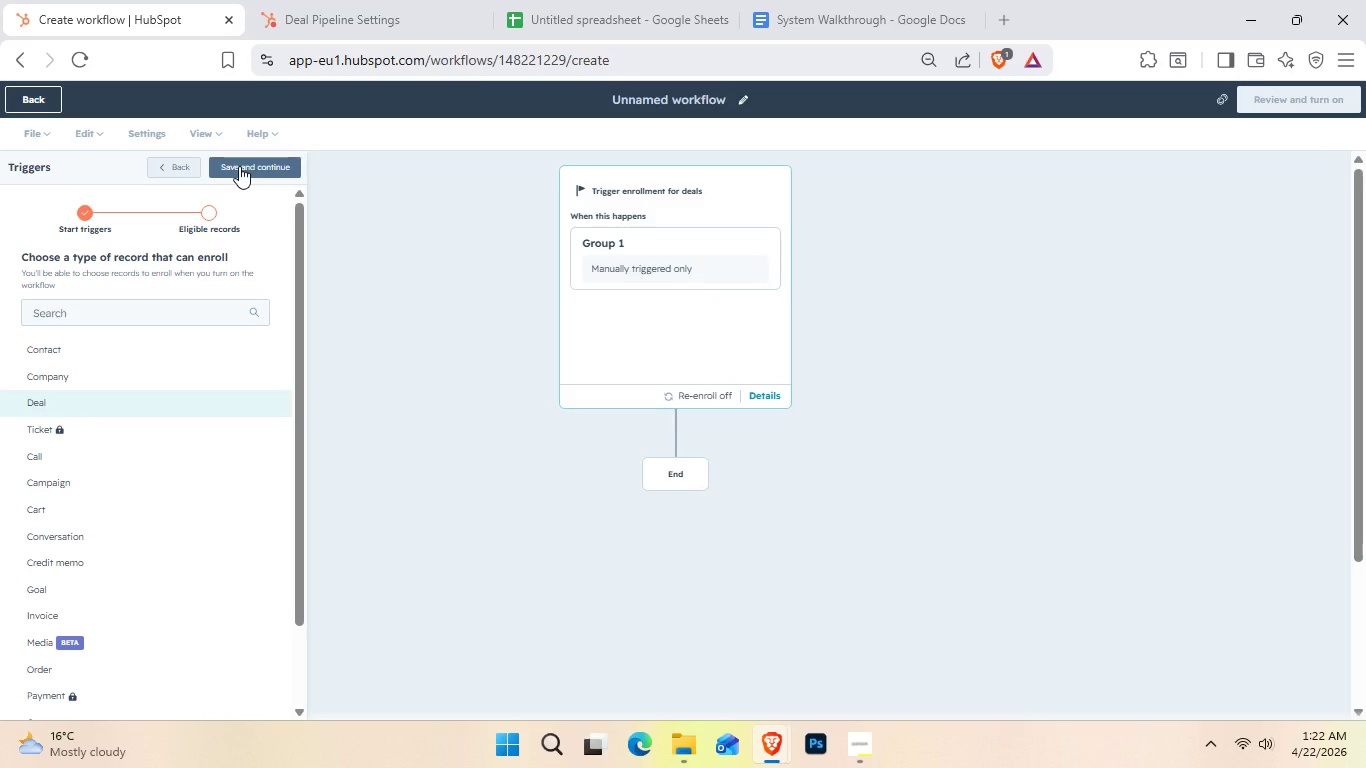 
left_click([240, 169])
 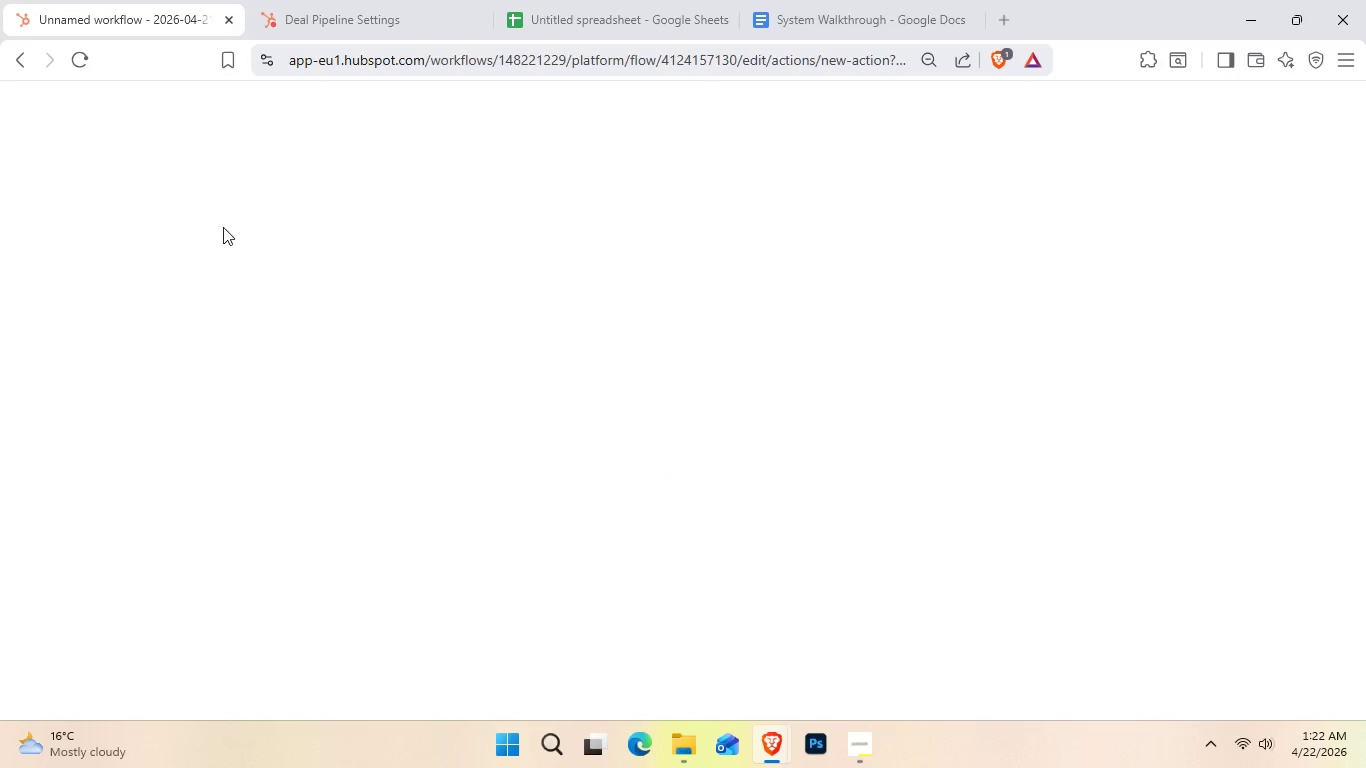 
mouse_move([234, 319])
 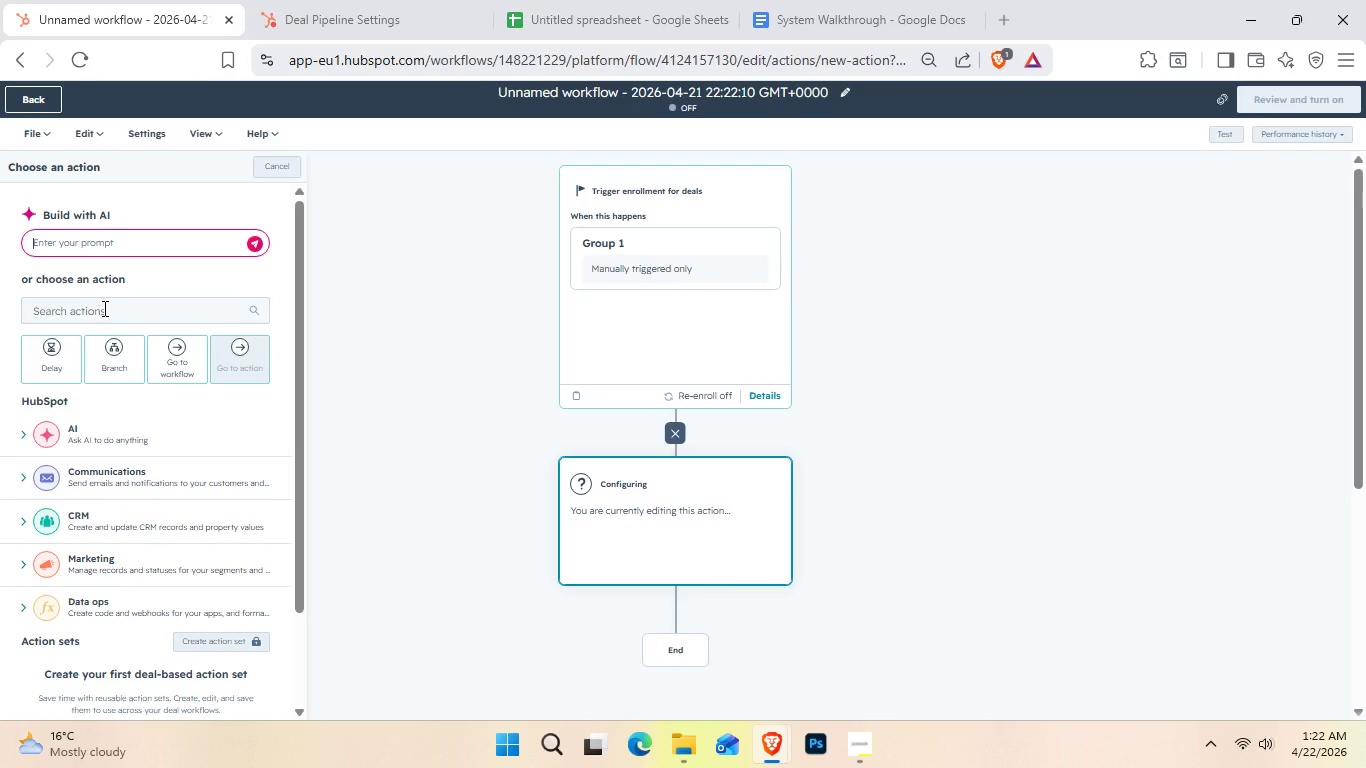 
left_click([103, 308])
 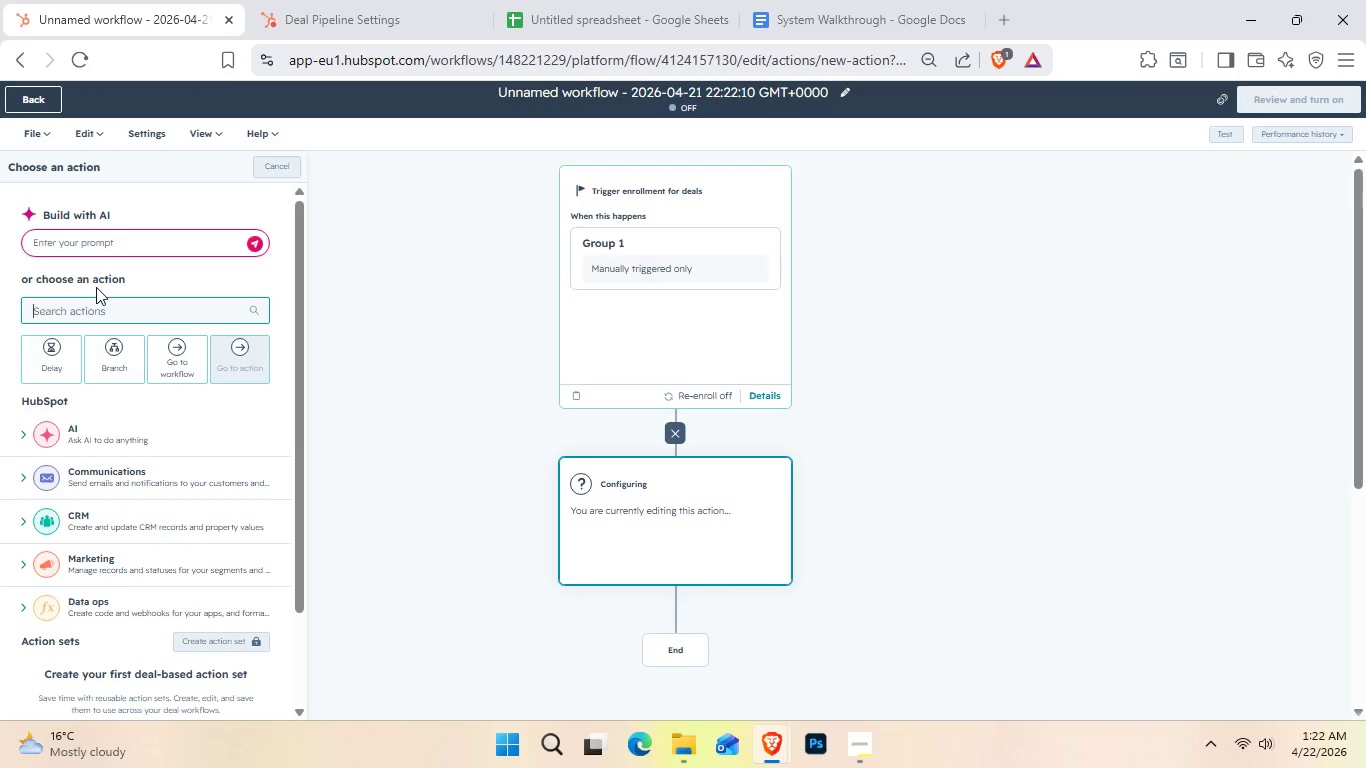 
type(Trial End)
key(Backspace)
key(Backspace)
key(Backspace)
key(Backspace)
 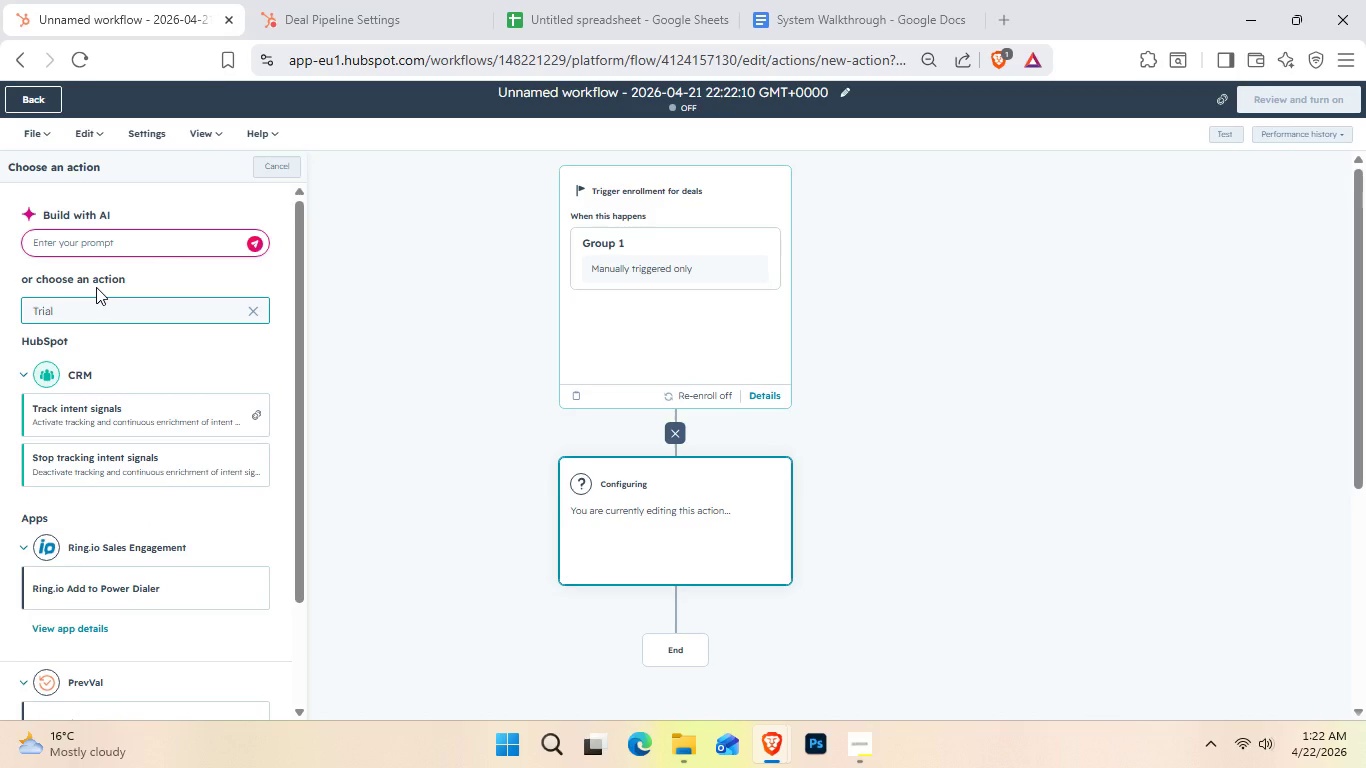 
hold_key(key=Backspace, duration=0.66)
 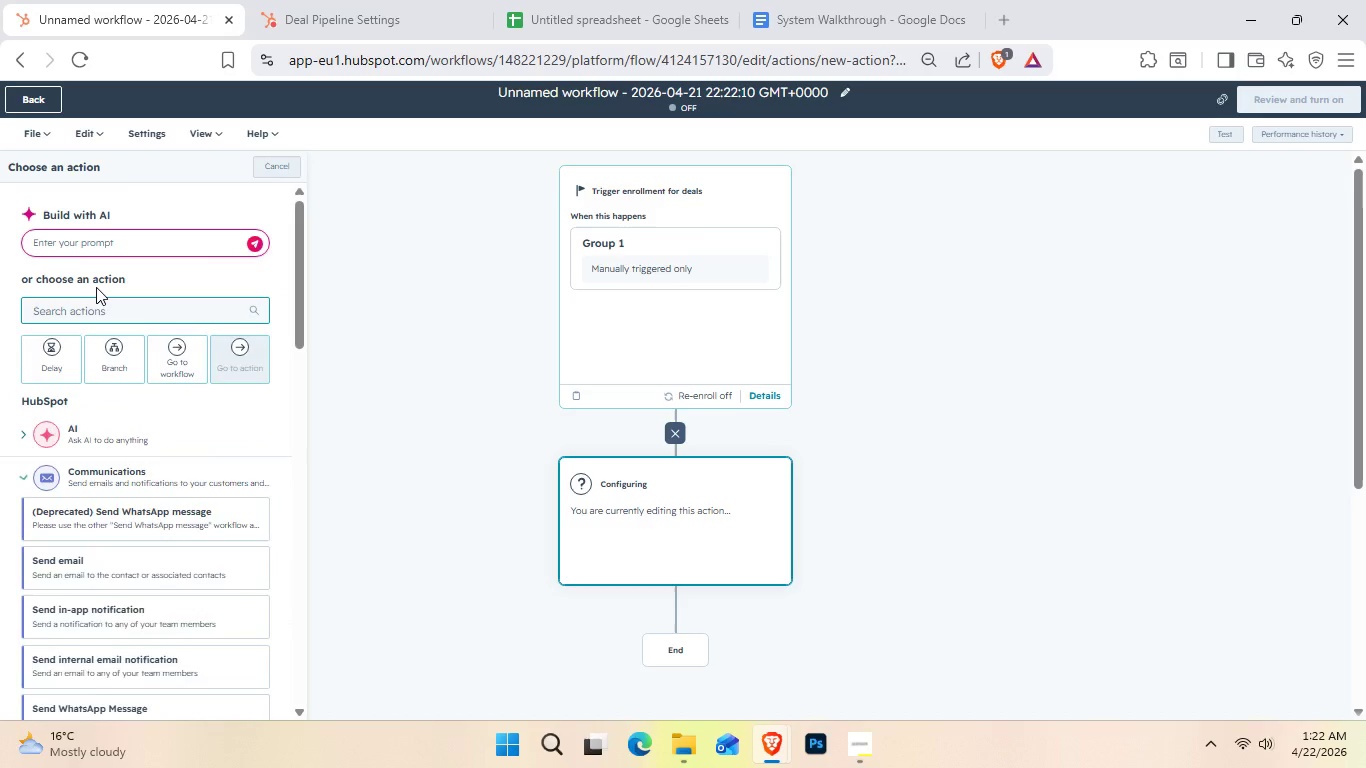 
hold_key(key=Backspace, duration=0.52)
 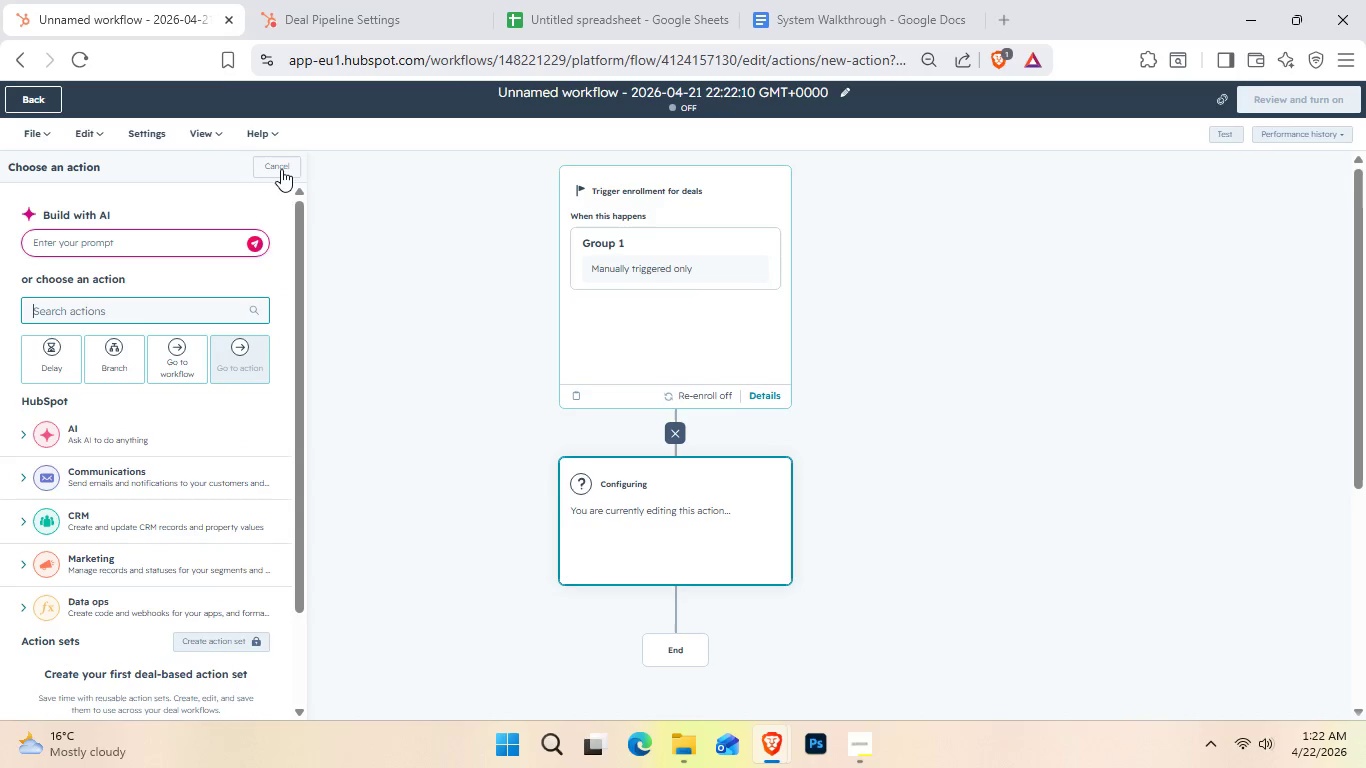 
wait(5.19)
 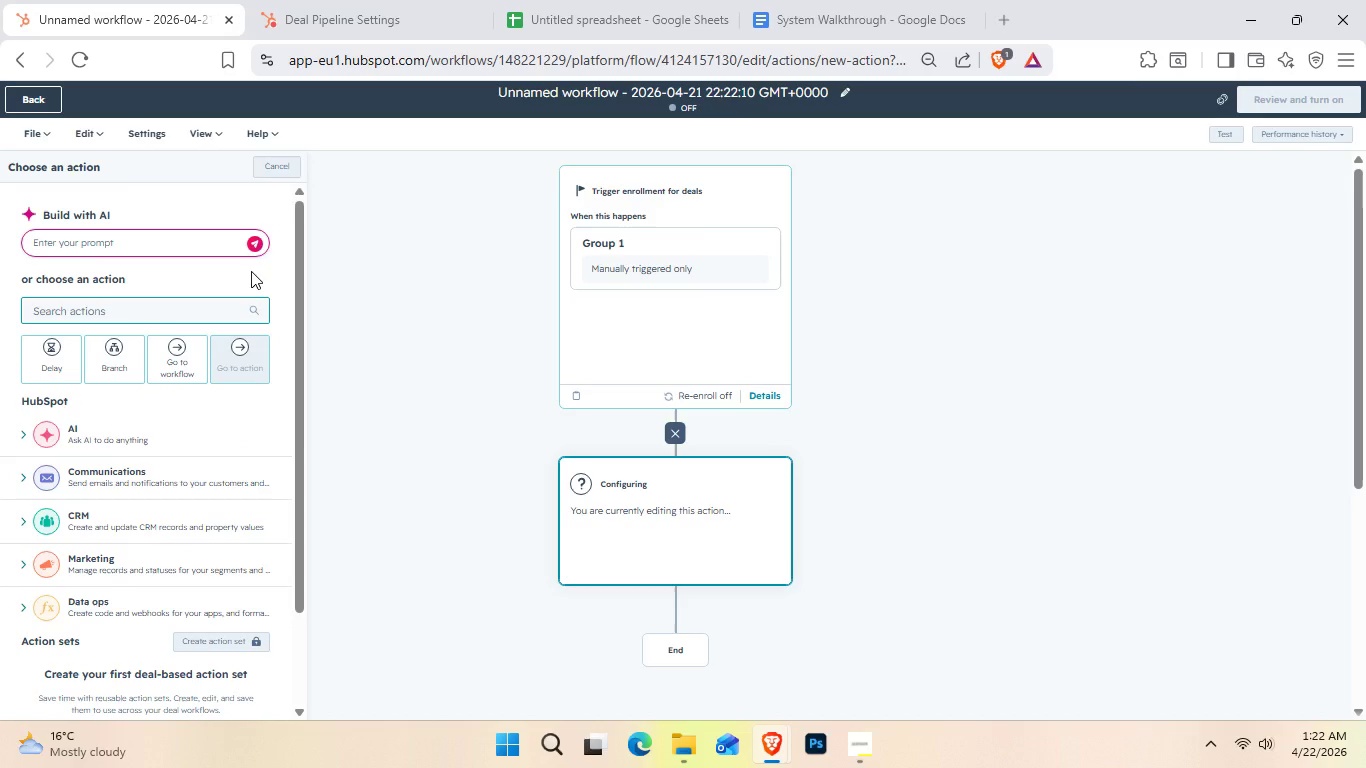 
left_click([44, 90])
 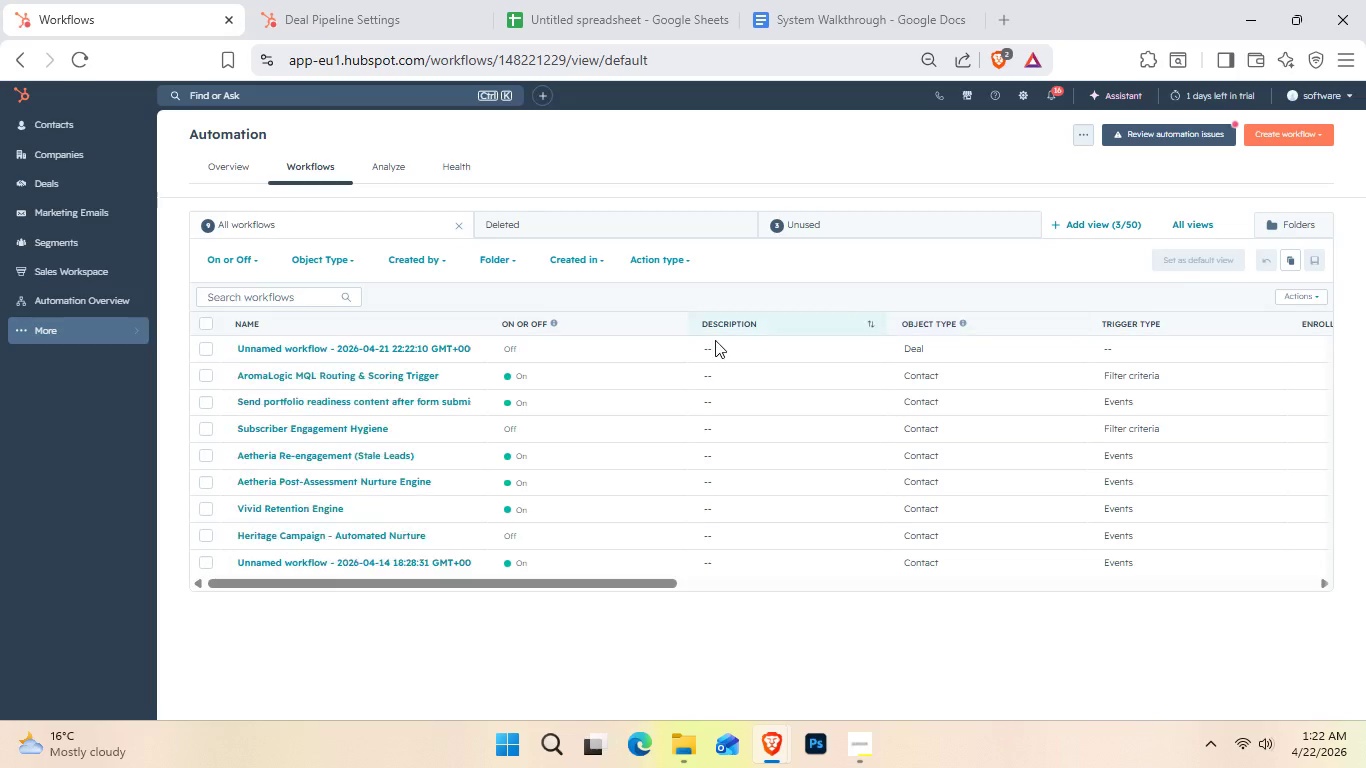 
wait(6.48)
 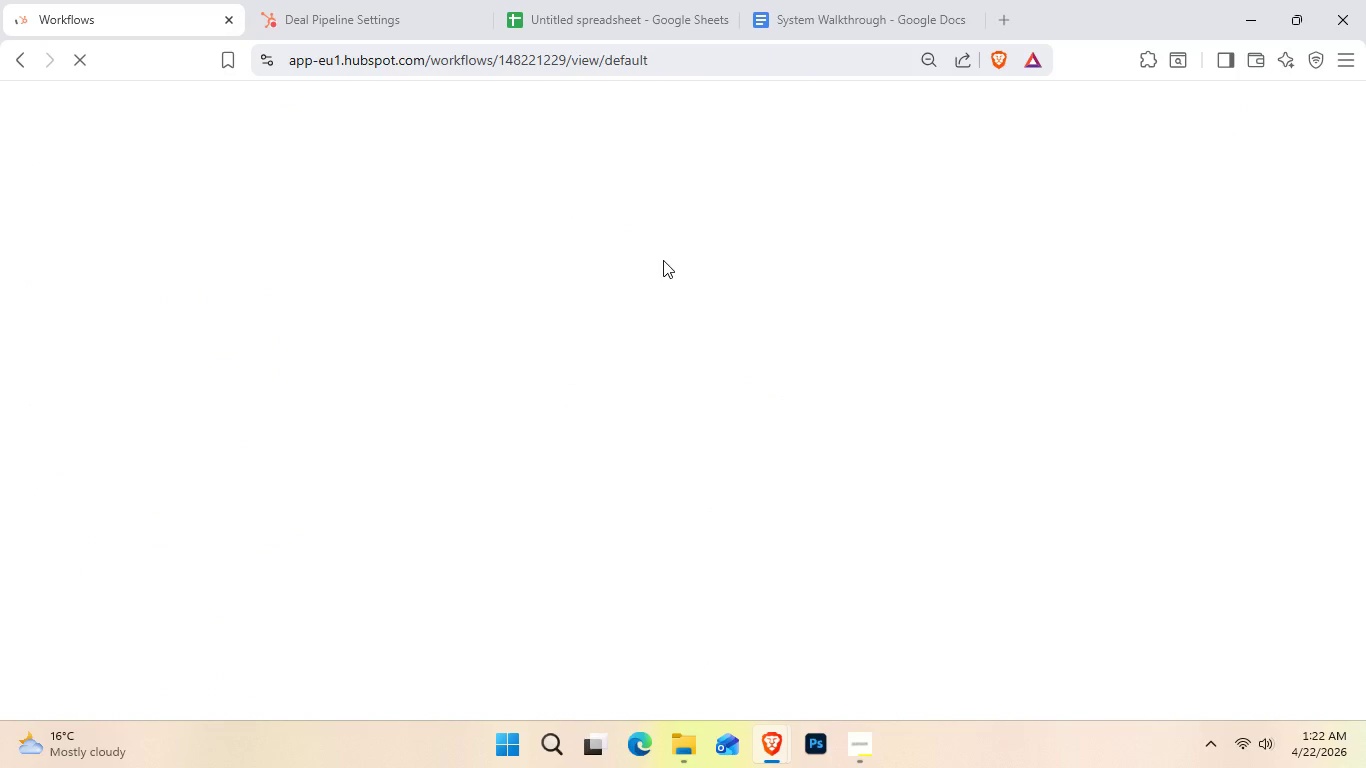 
left_click([454, 414])
 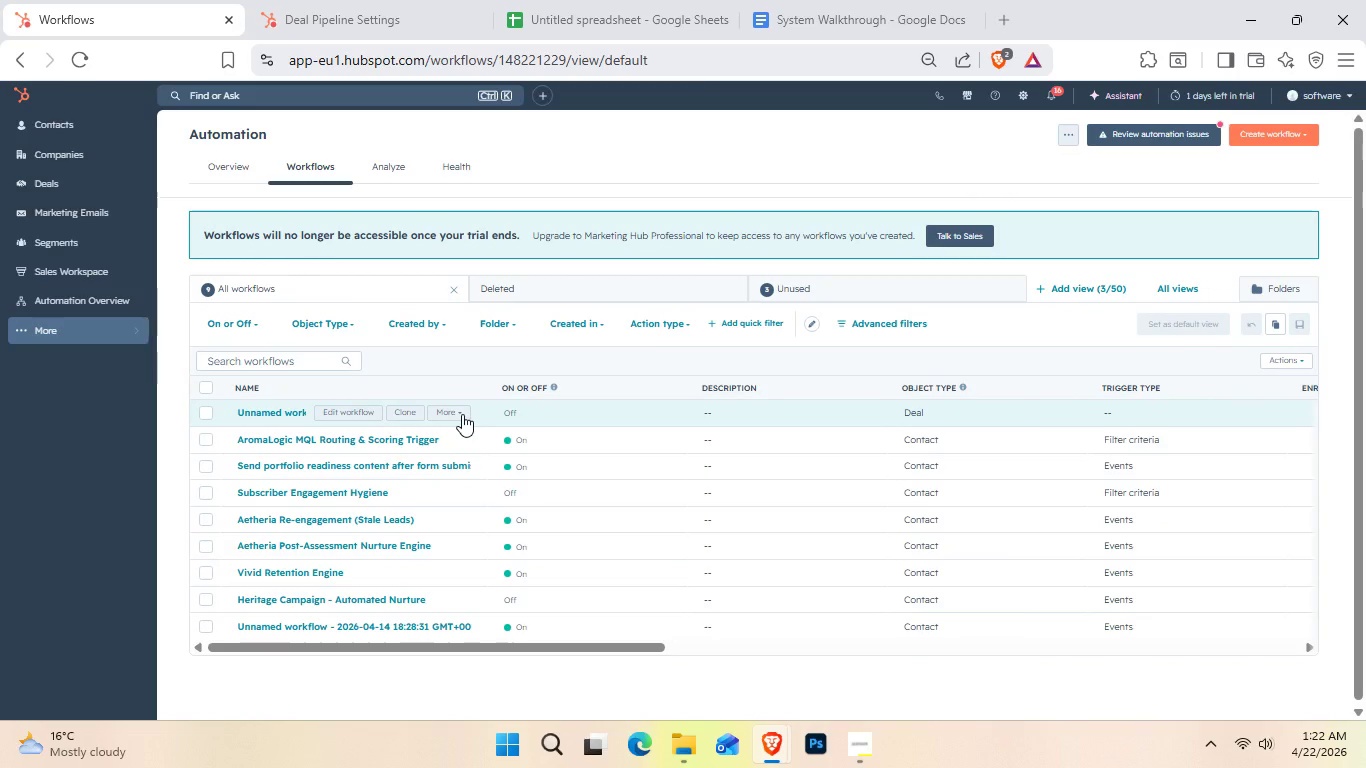 
left_click([462, 414])
 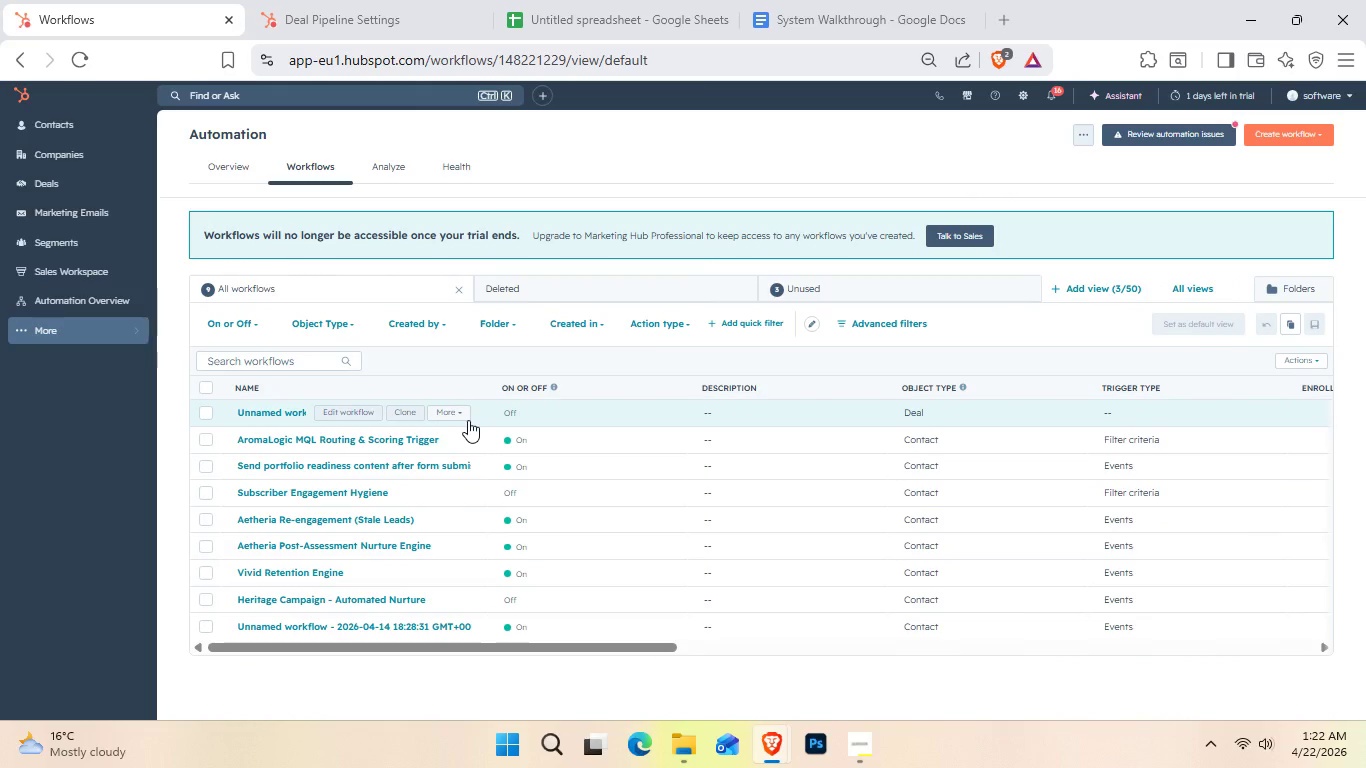 
left_click([468, 420])
 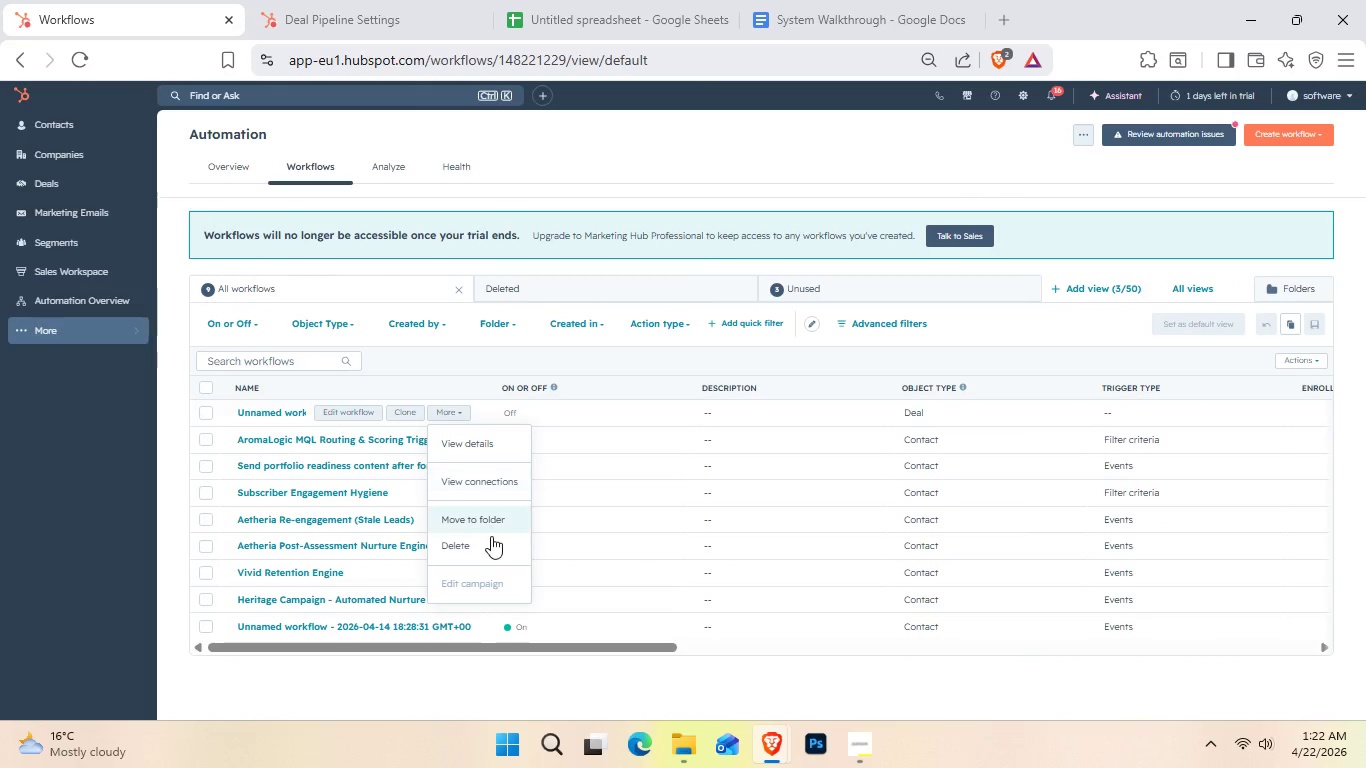 
left_click([491, 547])
 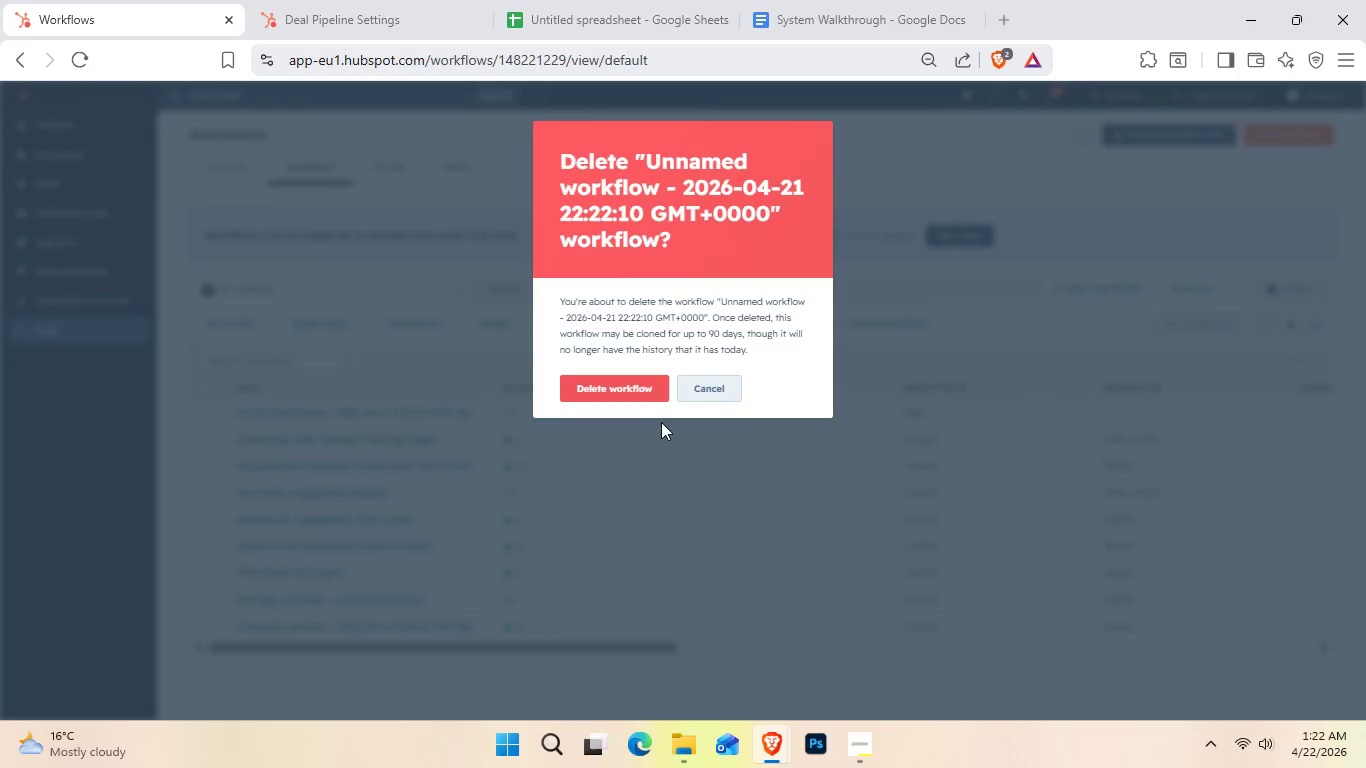 
left_click([631, 377])
 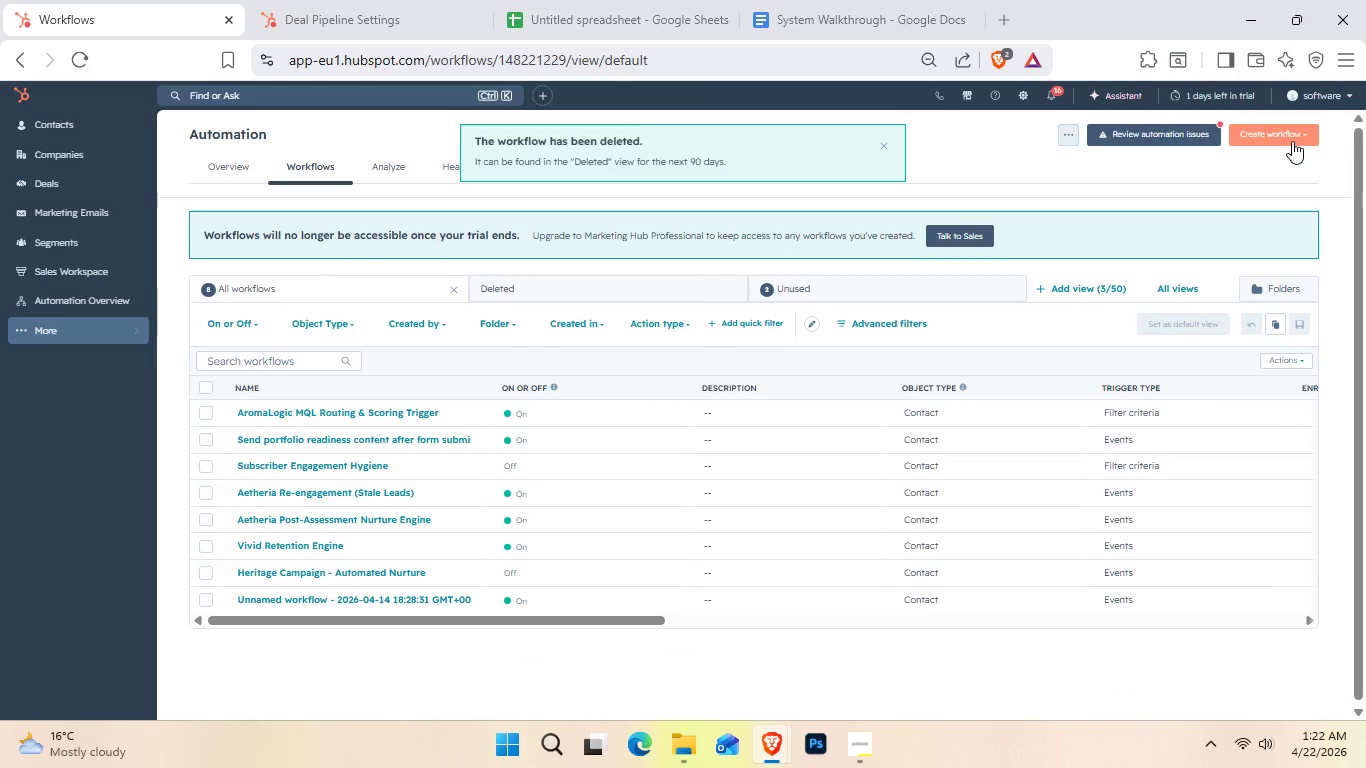 
left_click([1292, 141])
 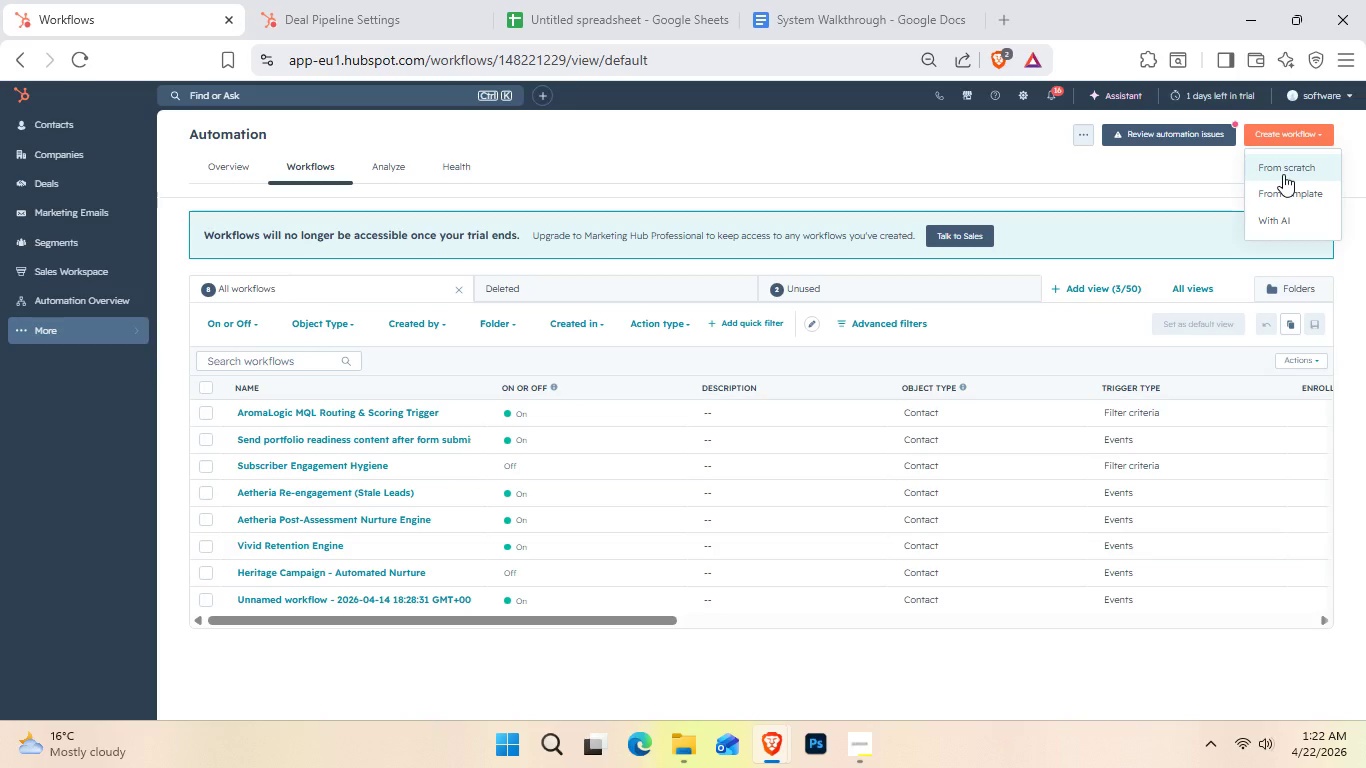 
wait(9.25)
 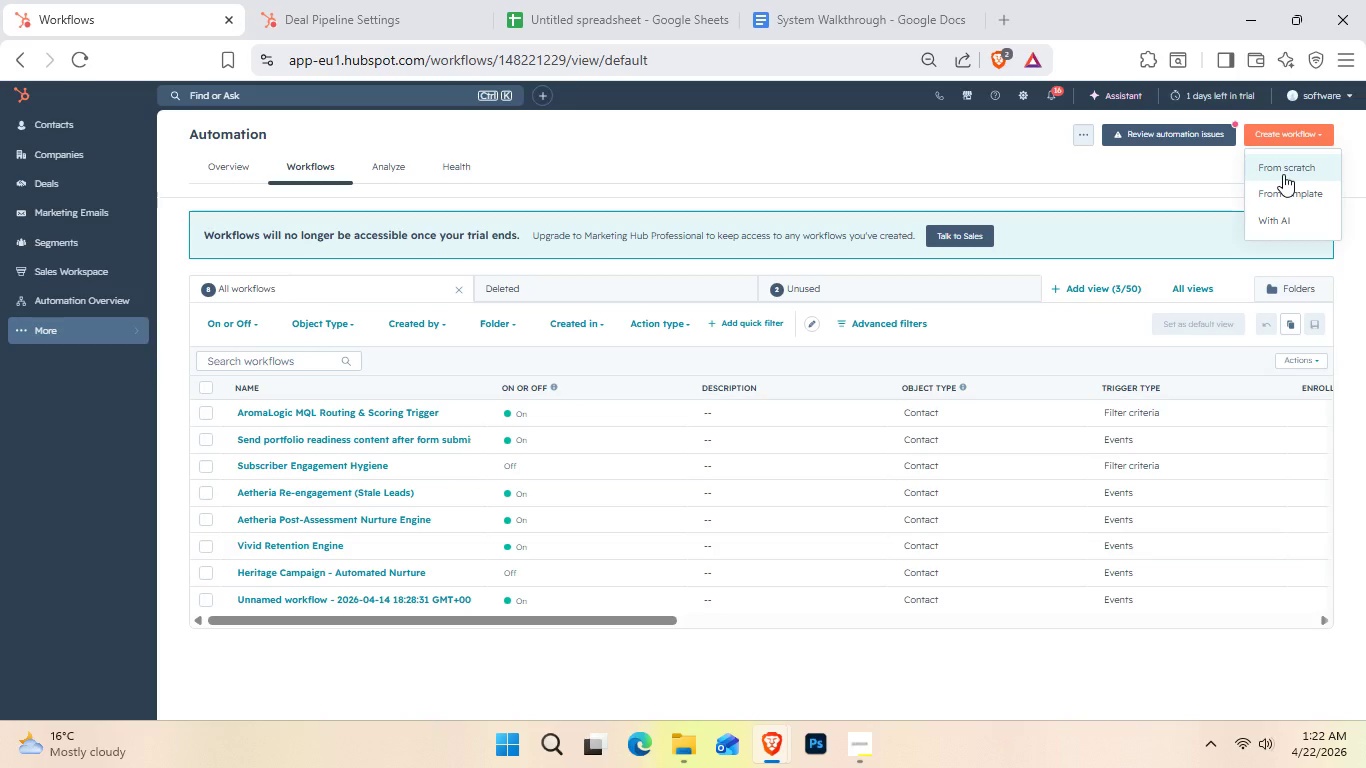 
left_click([1283, 174])
 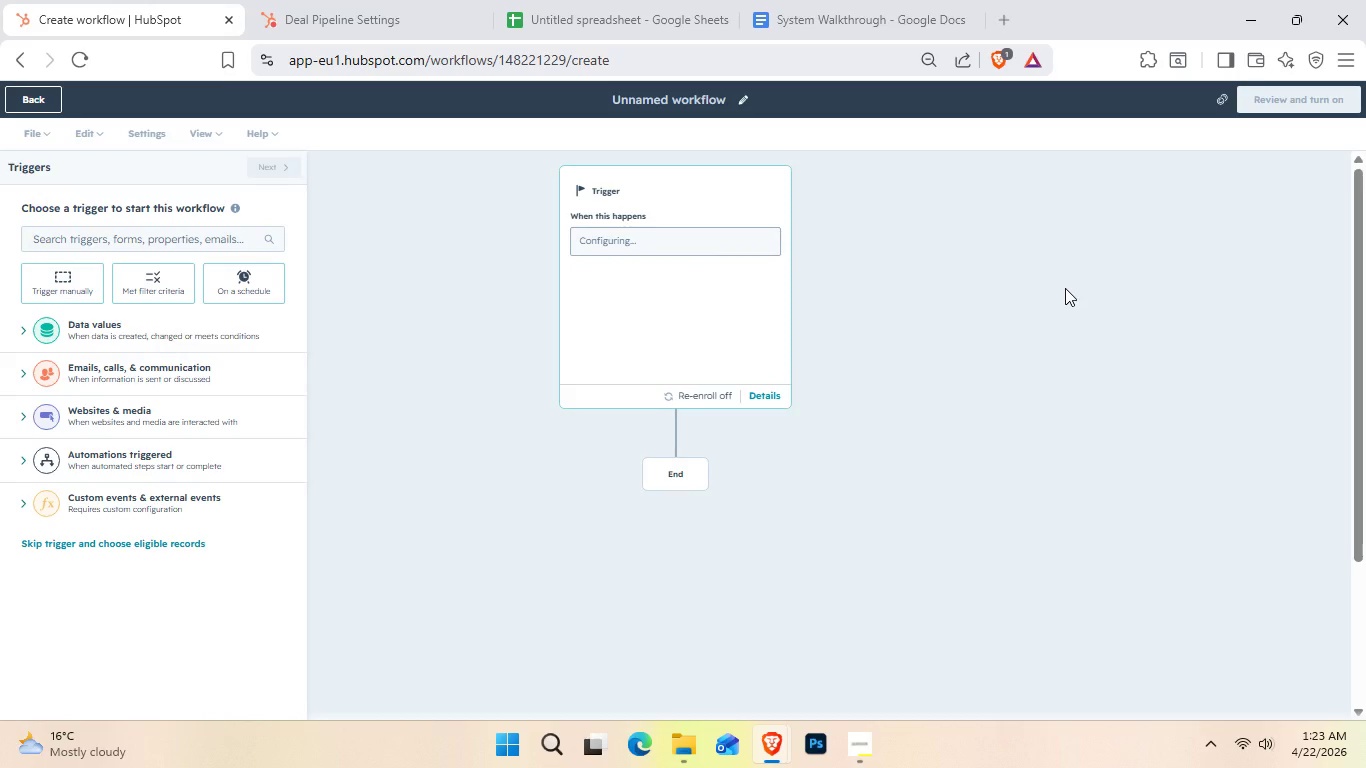 
wait(15.33)
 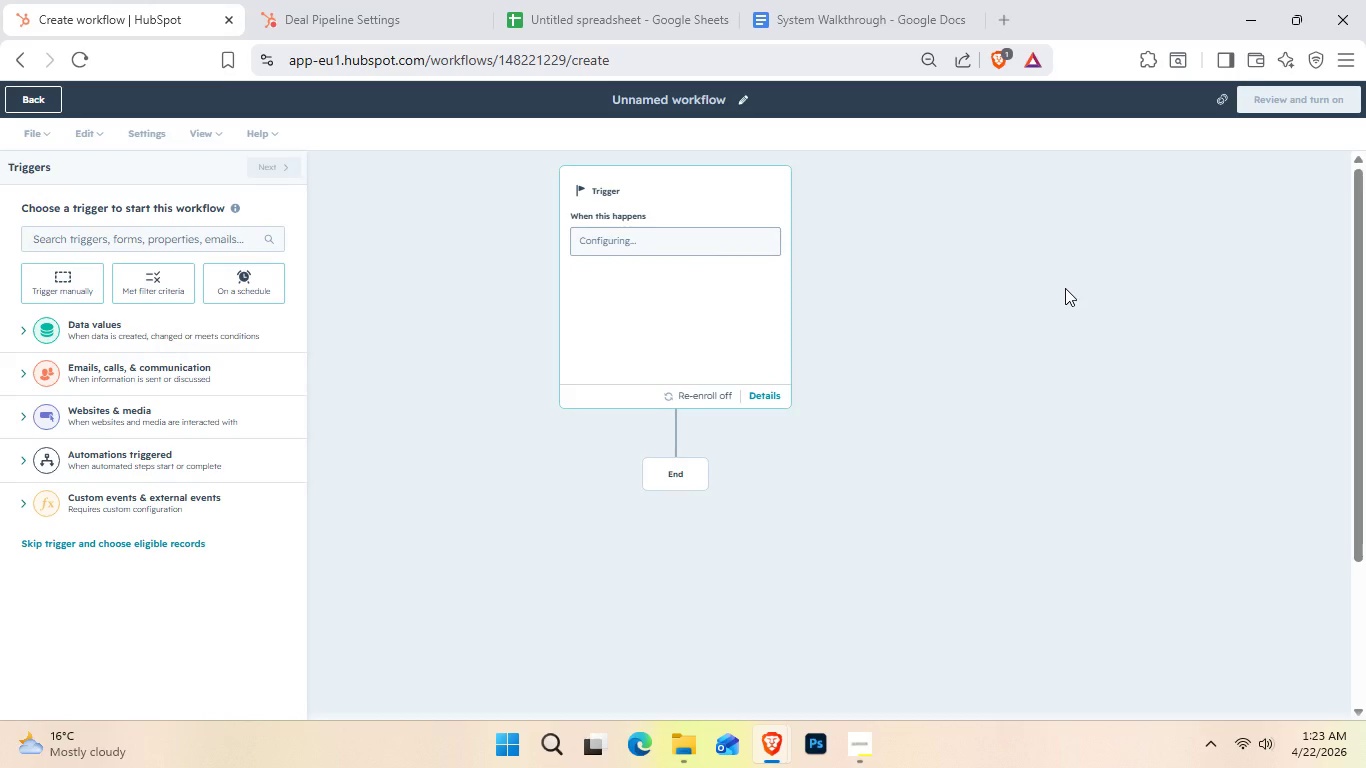 
left_click([208, 242])
 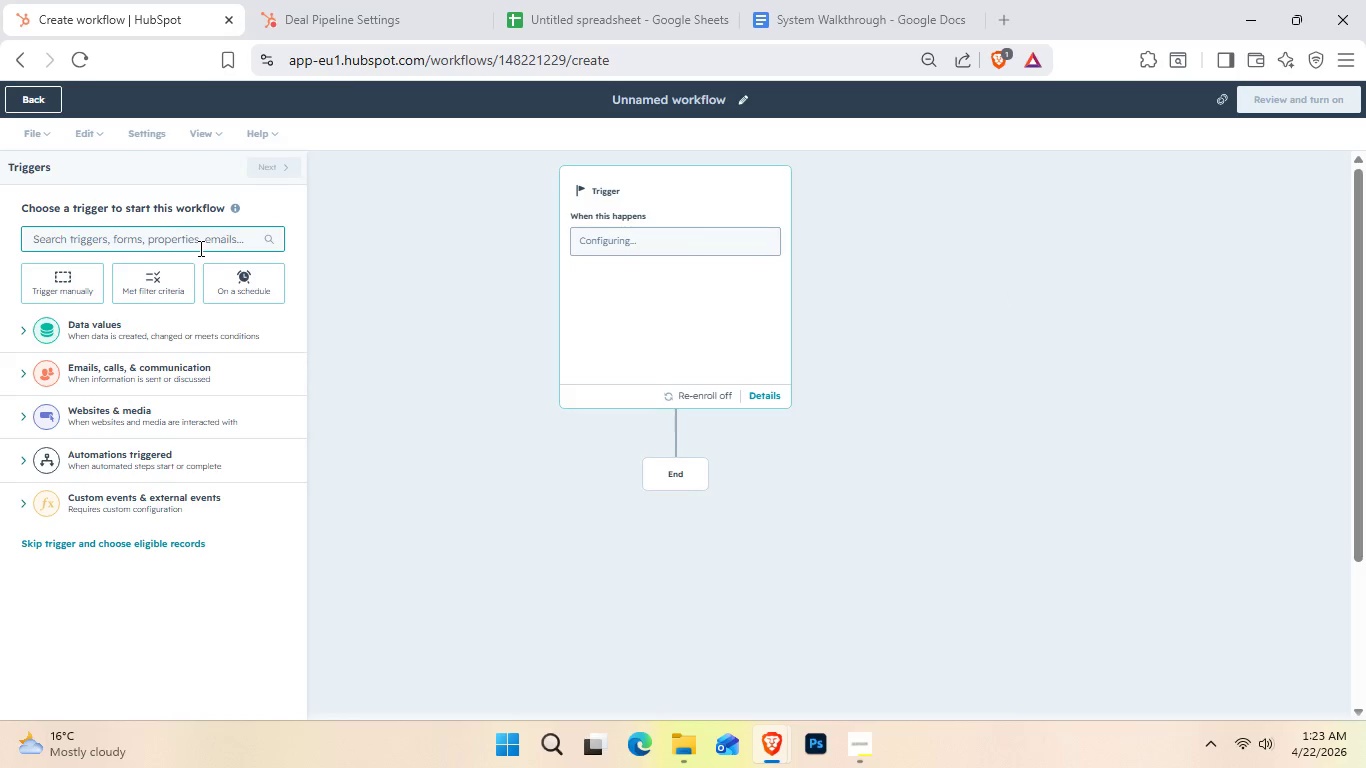 
type(properties)
 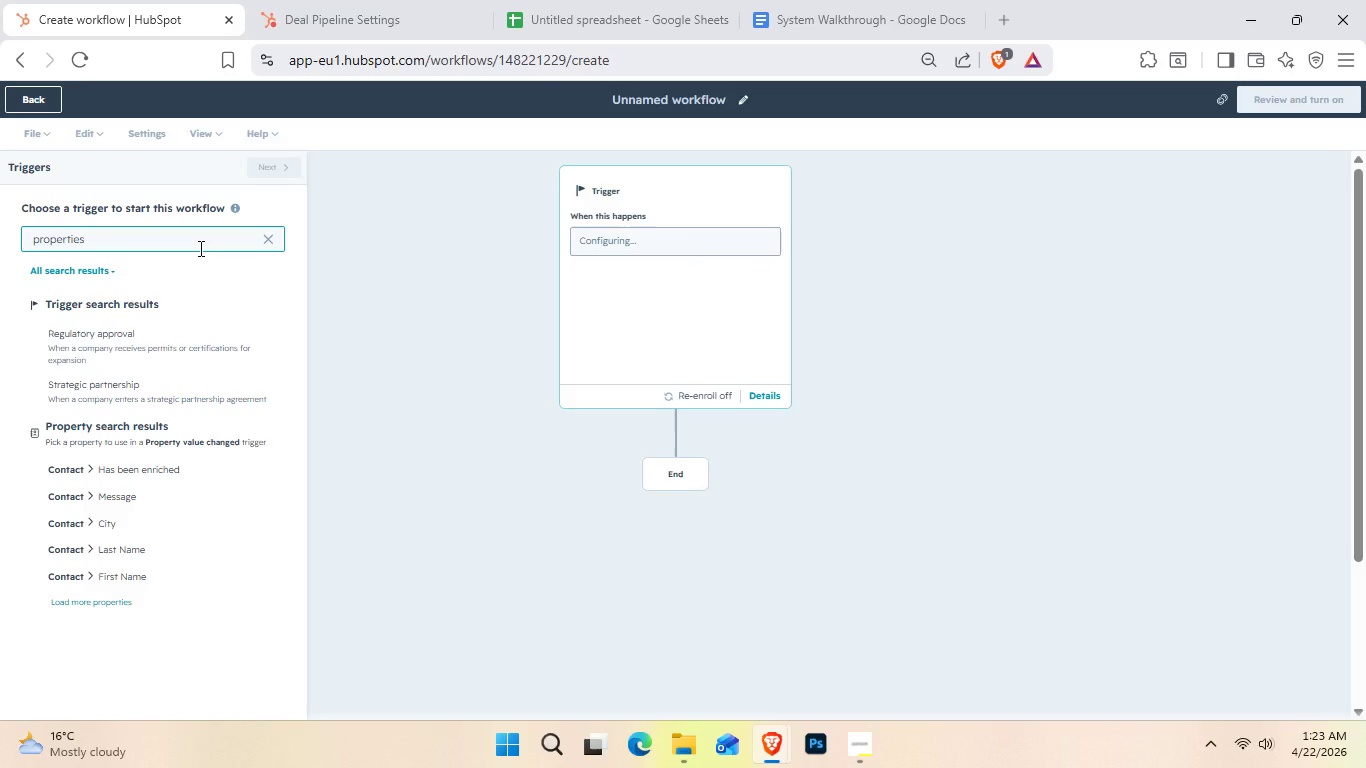 
wait(18.42)
 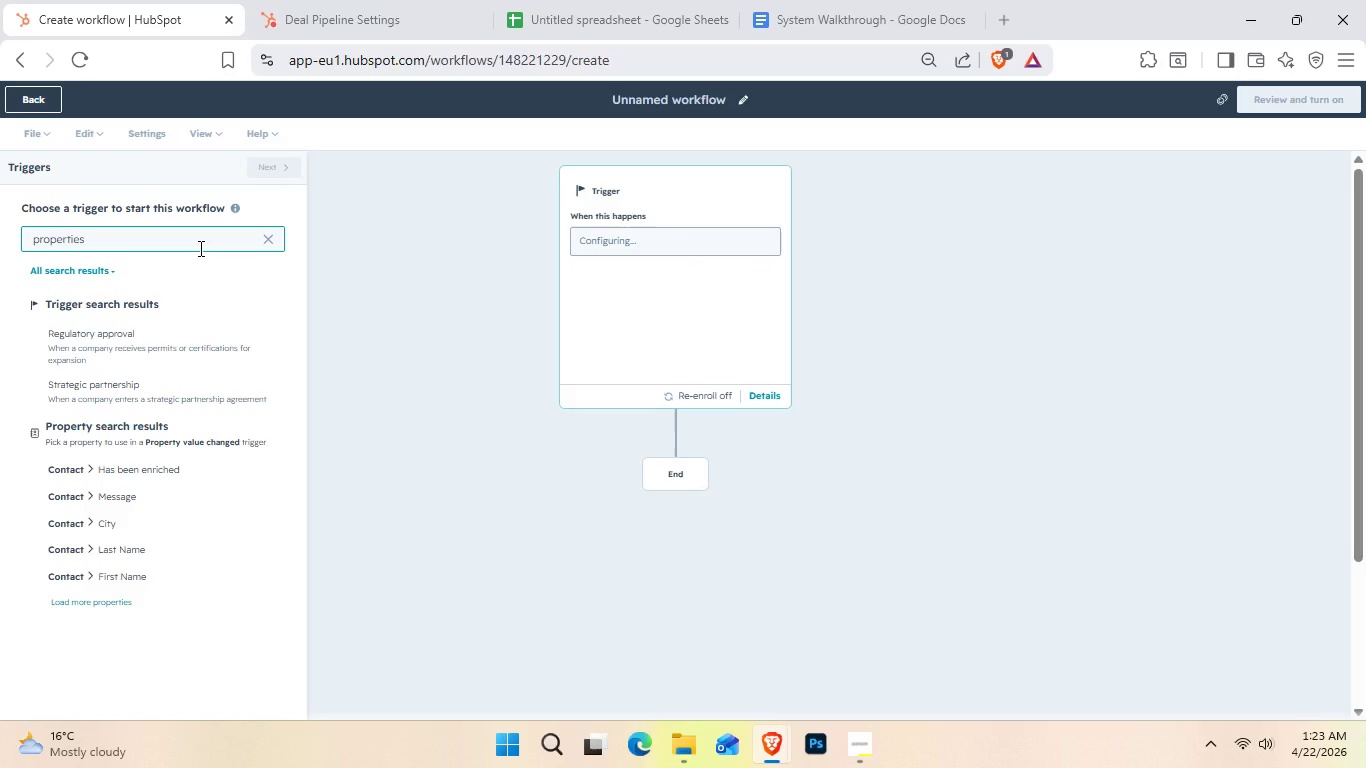 
left_click([102, 273])
 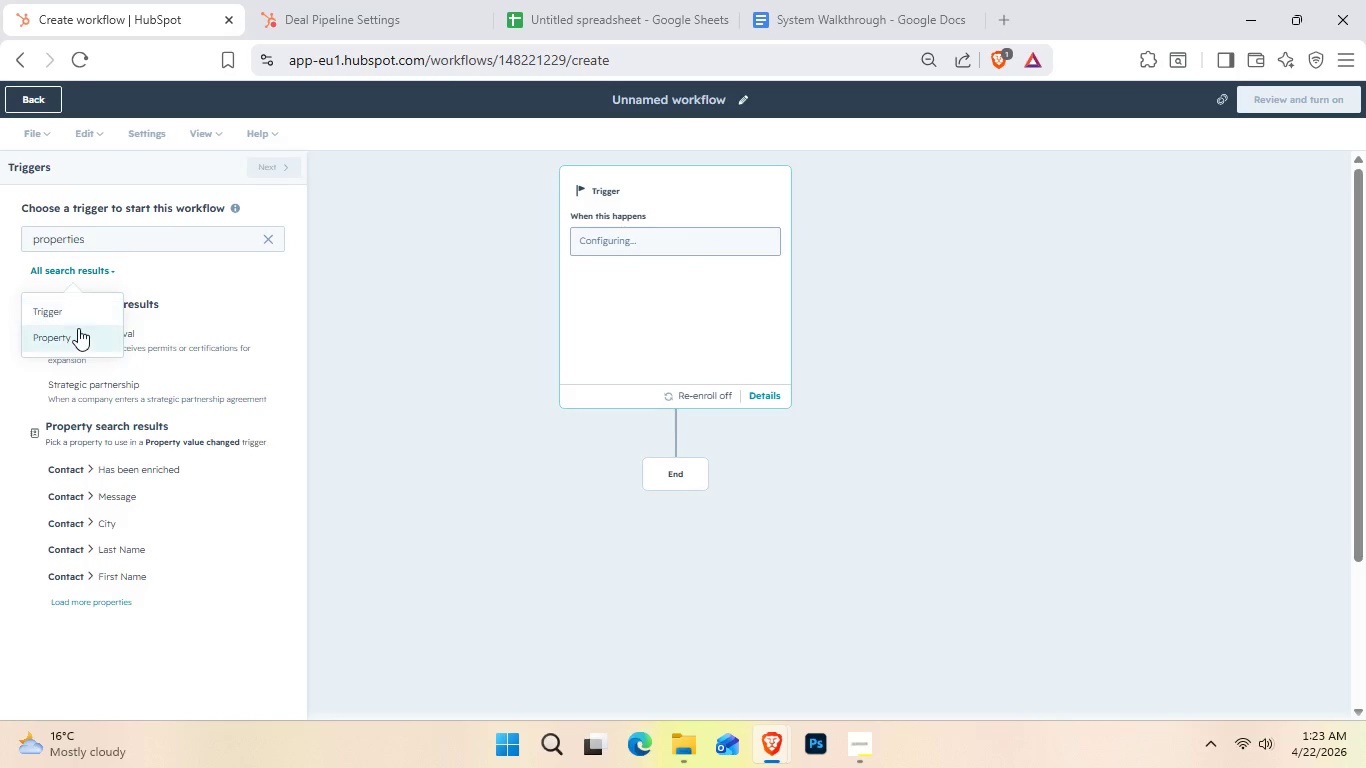 
left_click([76, 333])
 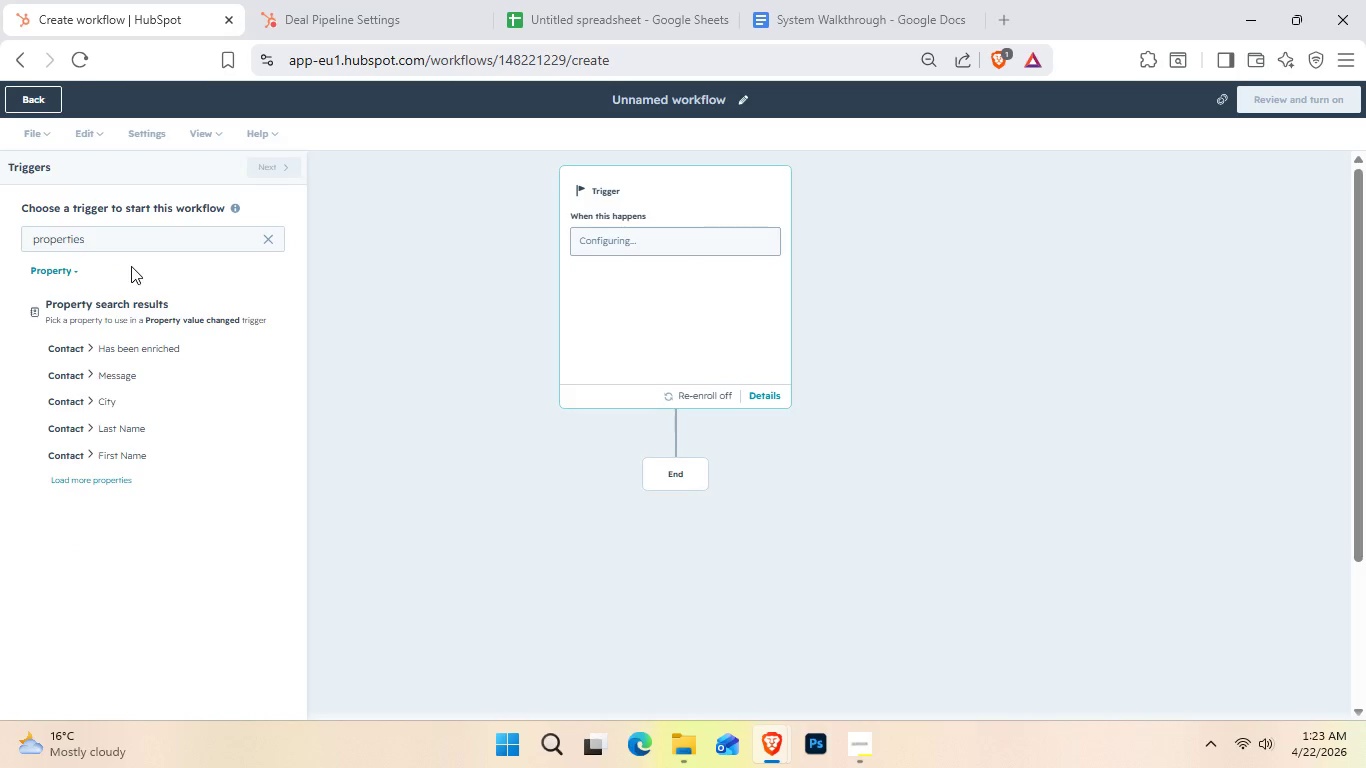 
left_click_drag(start_coordinate=[128, 242], to_coordinate=[0, 224])
 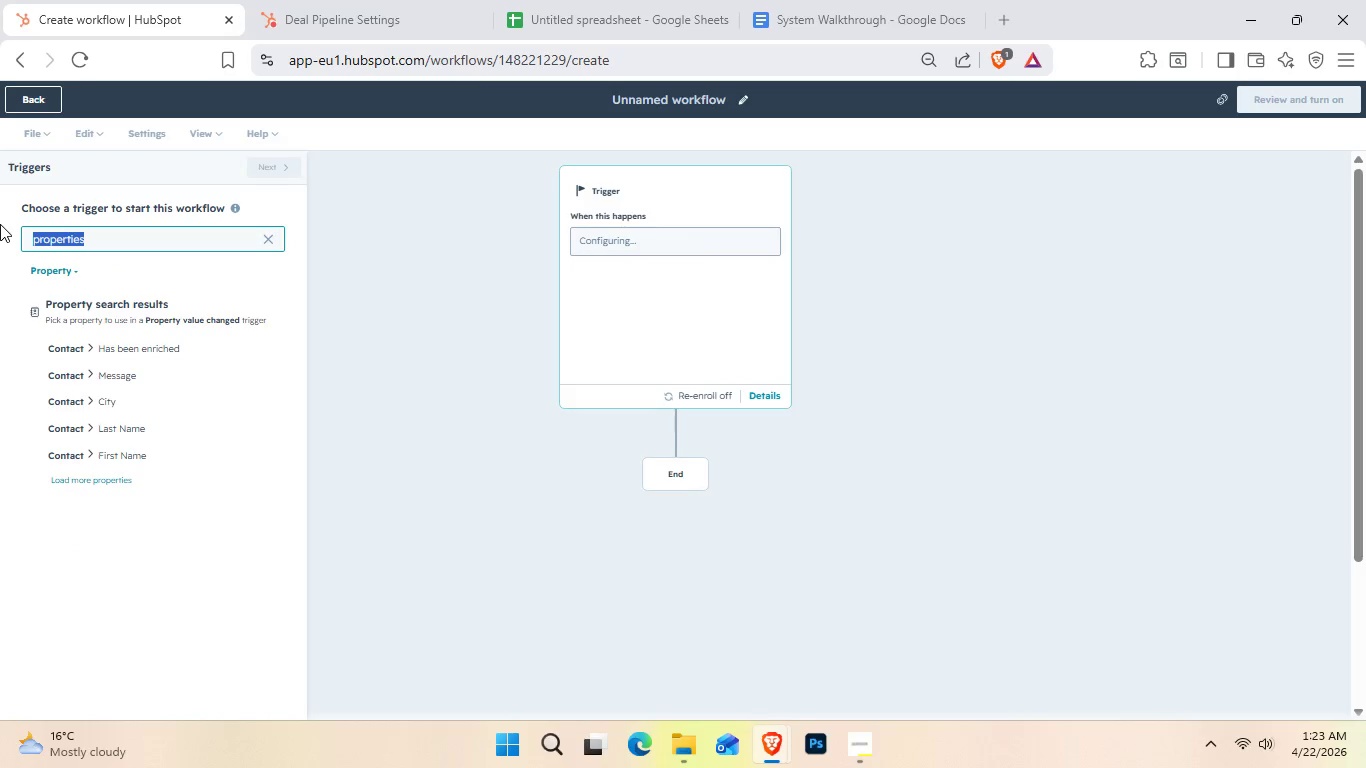 
type(Trial )
 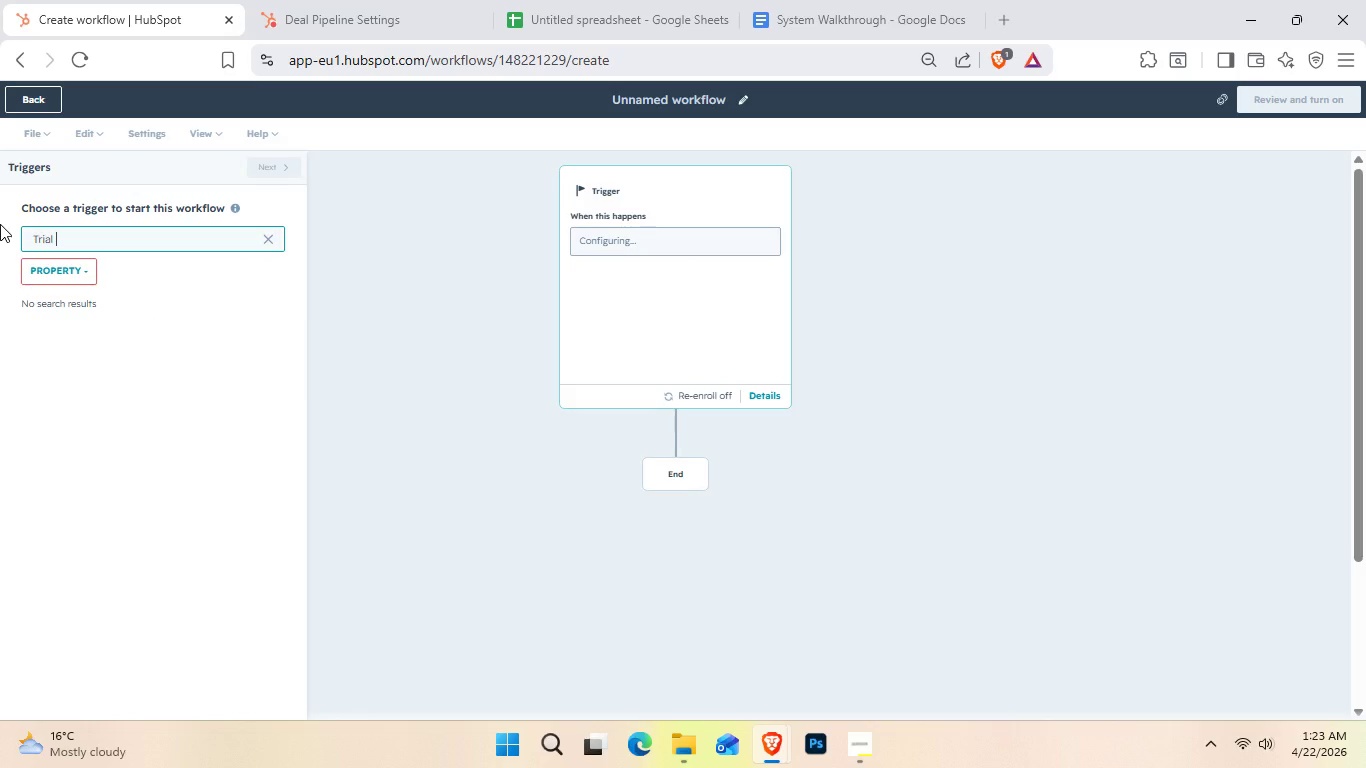 
wait(5.73)
 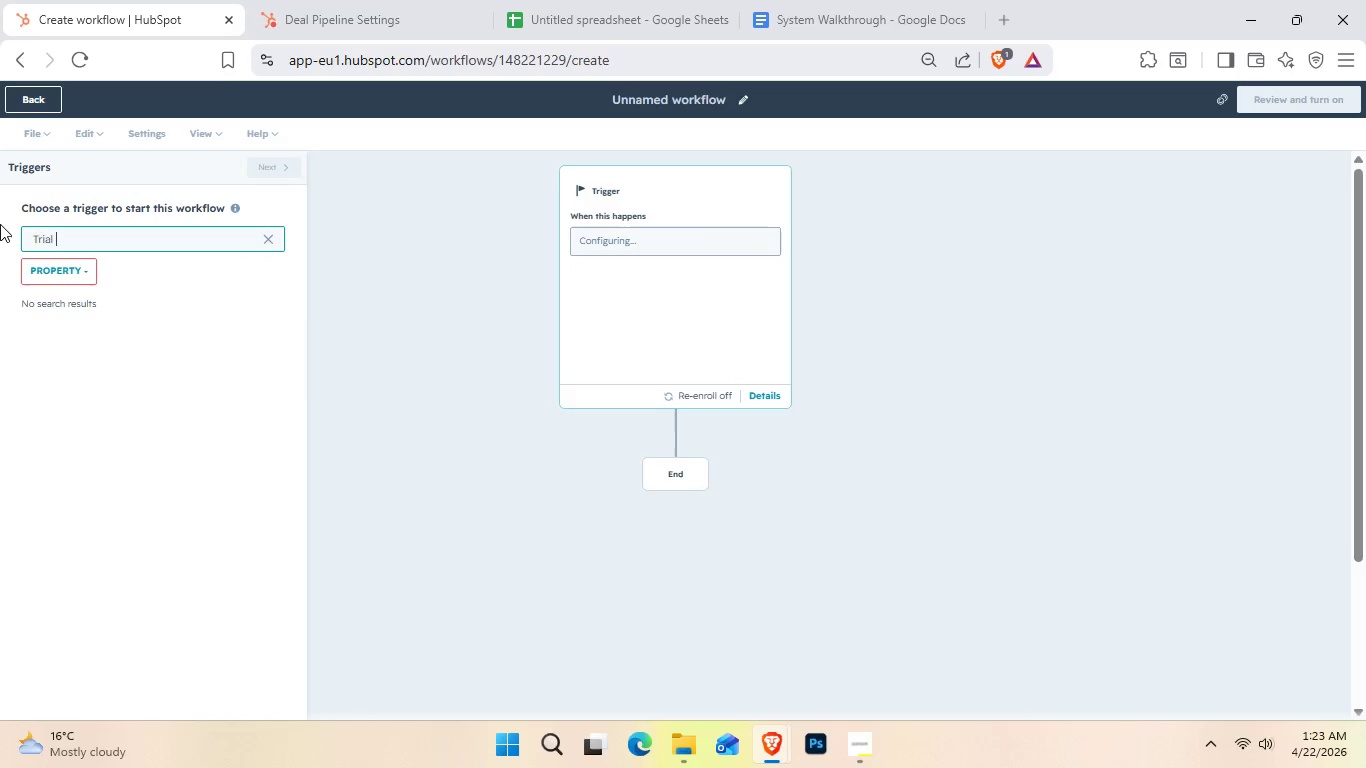 
type(end Date)
 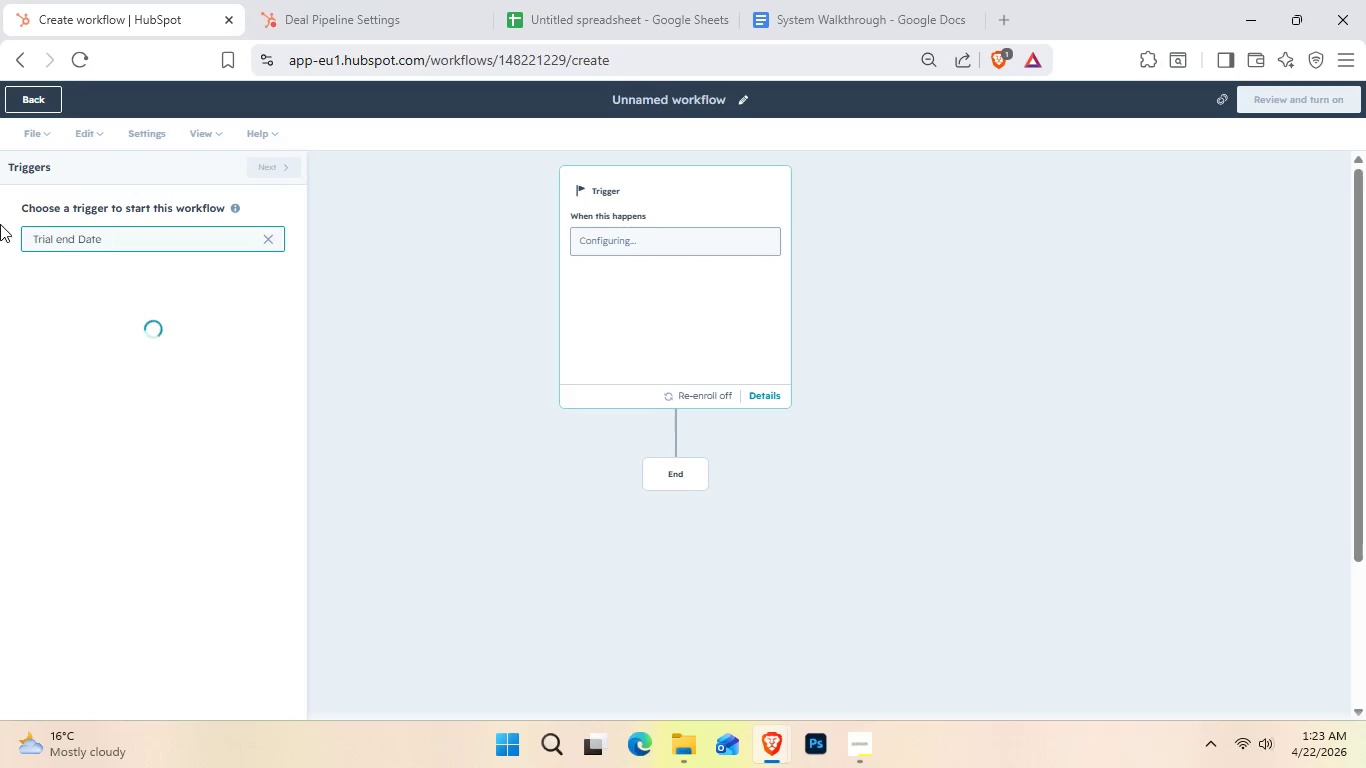 
wait(11.69)
 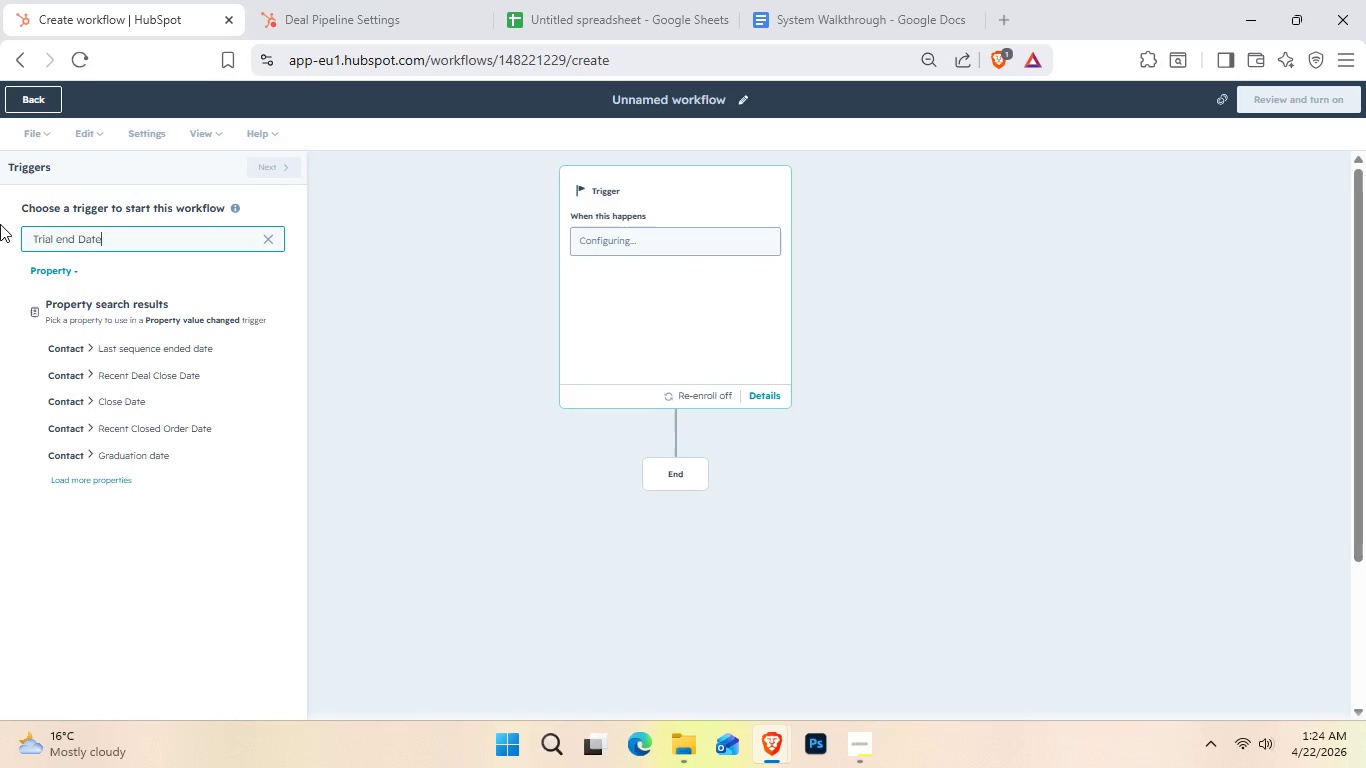 
left_click([82, 485])
 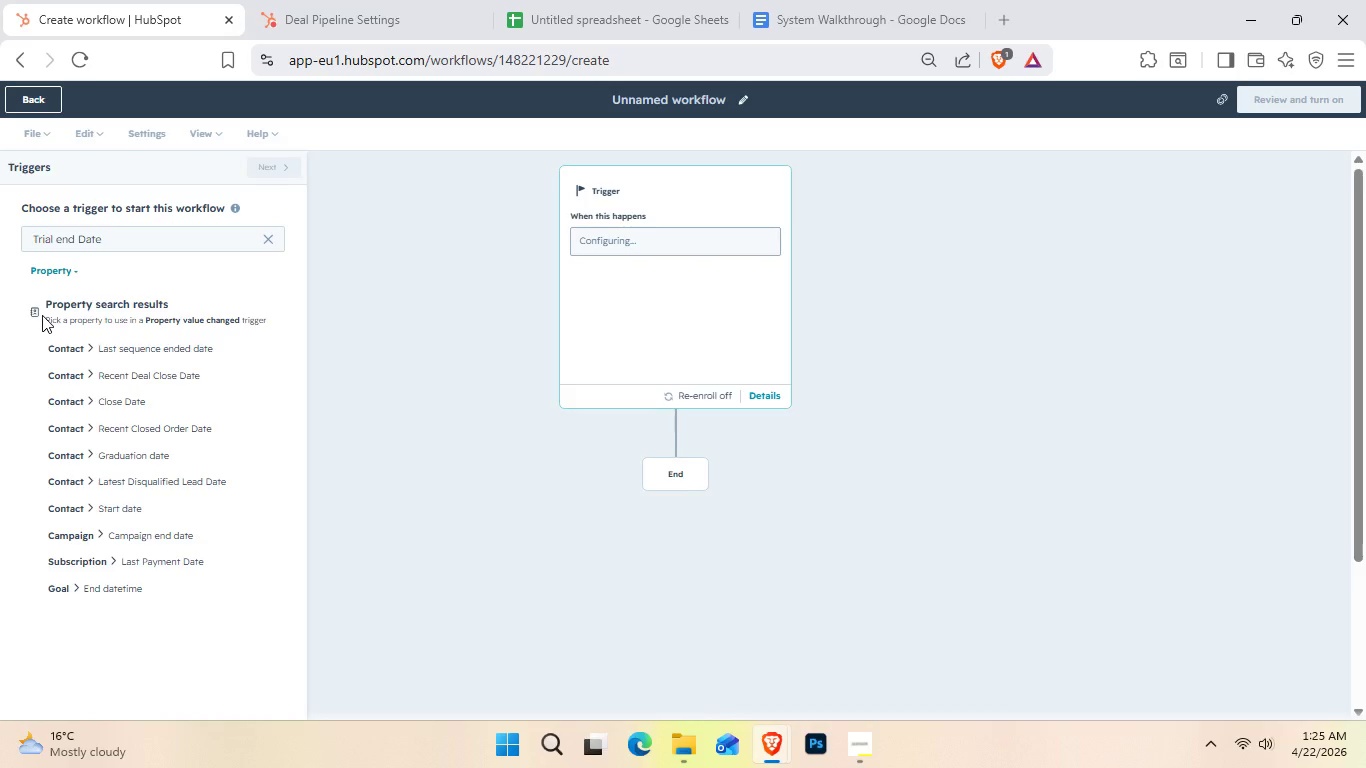 
wait(93.86)
 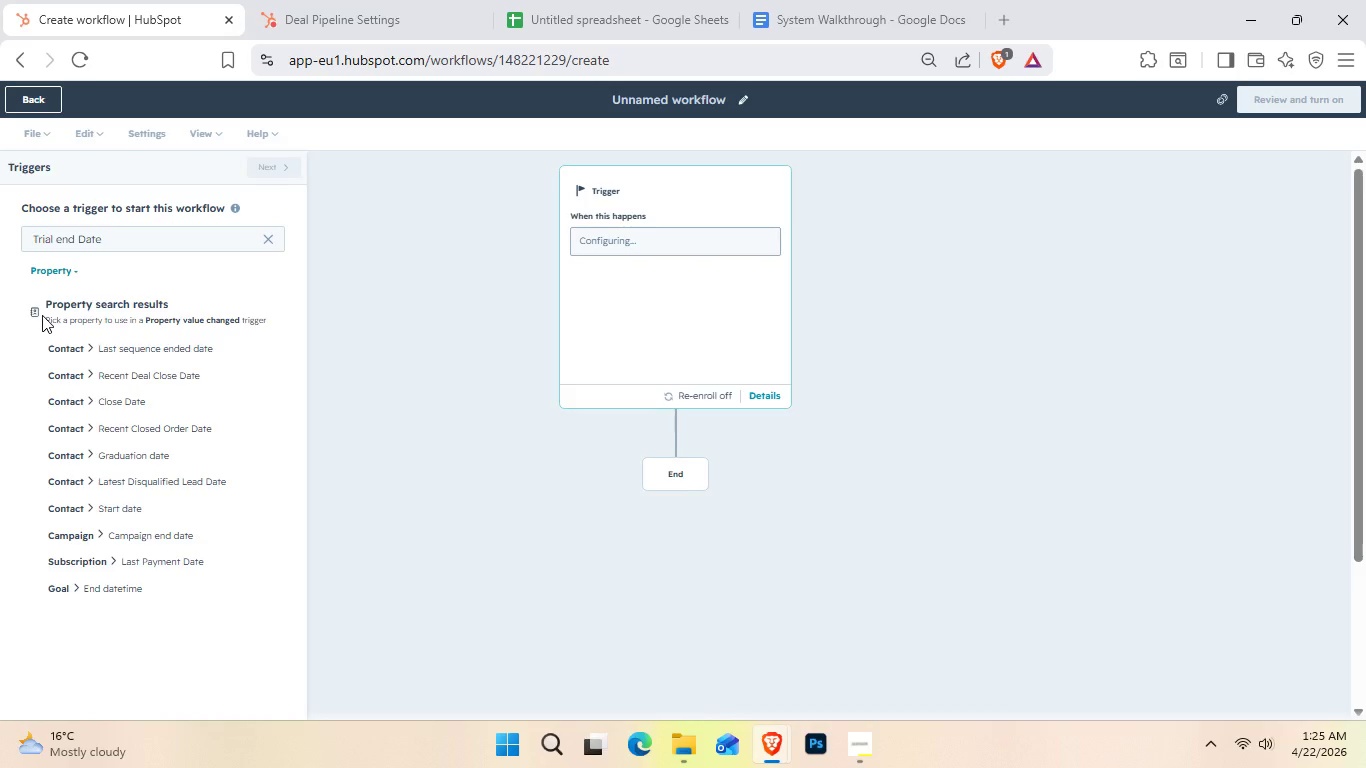 
left_click([387, 1])
 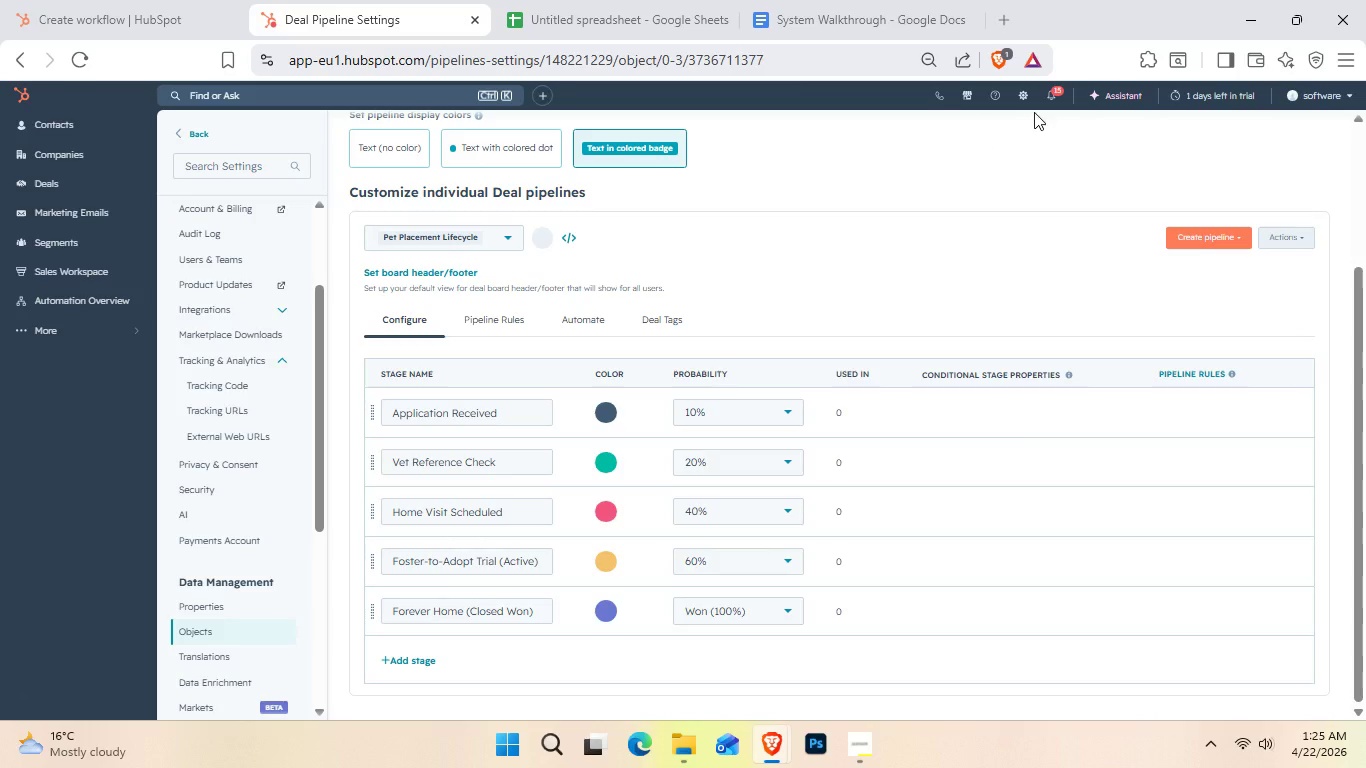 
left_click([1015, 97])
 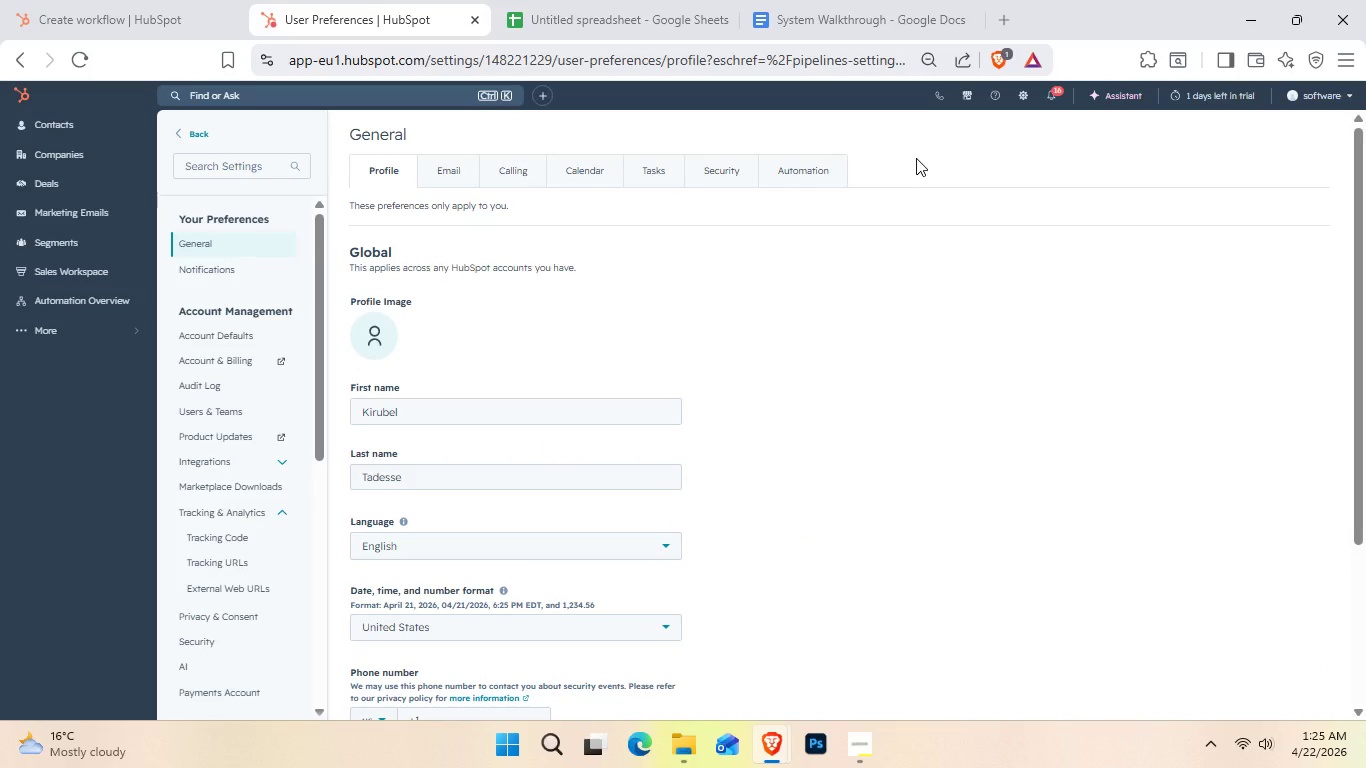 
wait(6.59)
 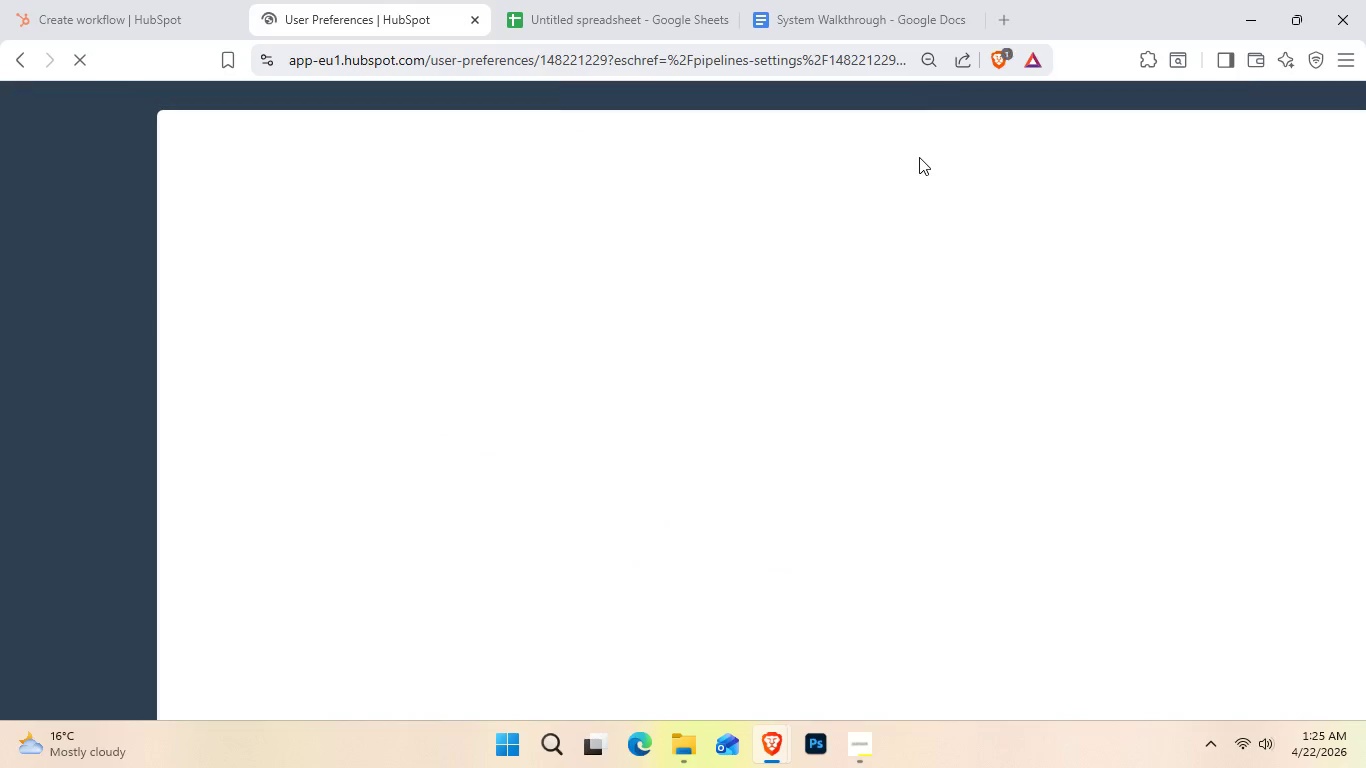 
scroll: coordinate [214, 598], scroll_direction: down, amount: 3.0
 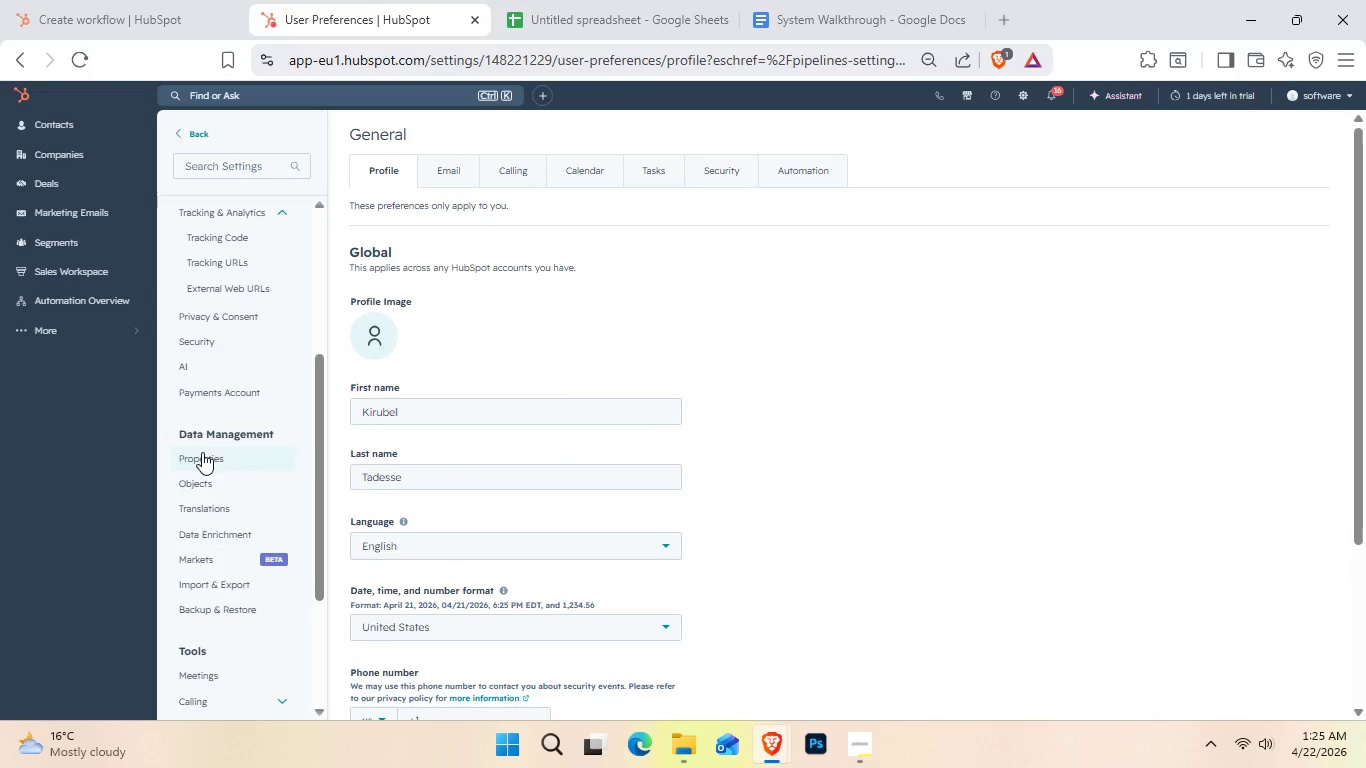 
left_click([202, 452])
 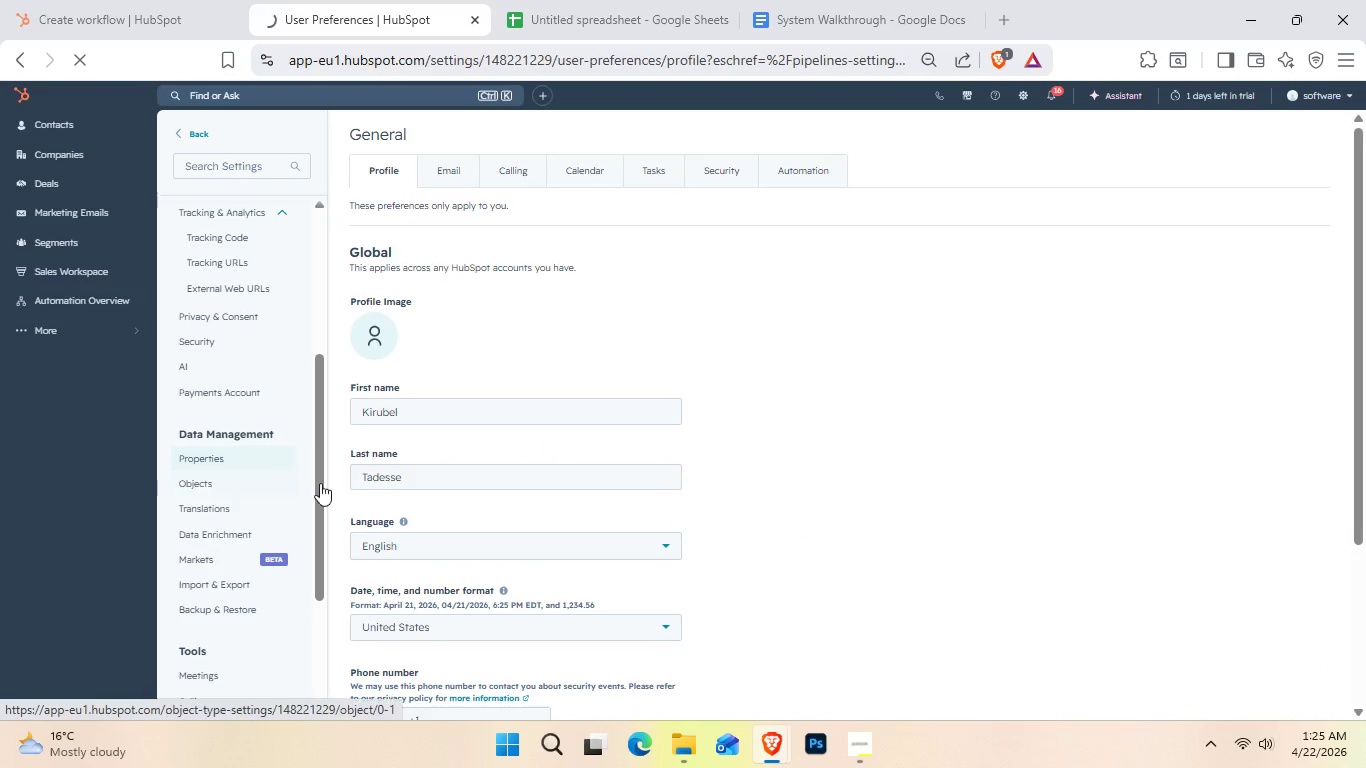 
mouse_move([313, 502])
 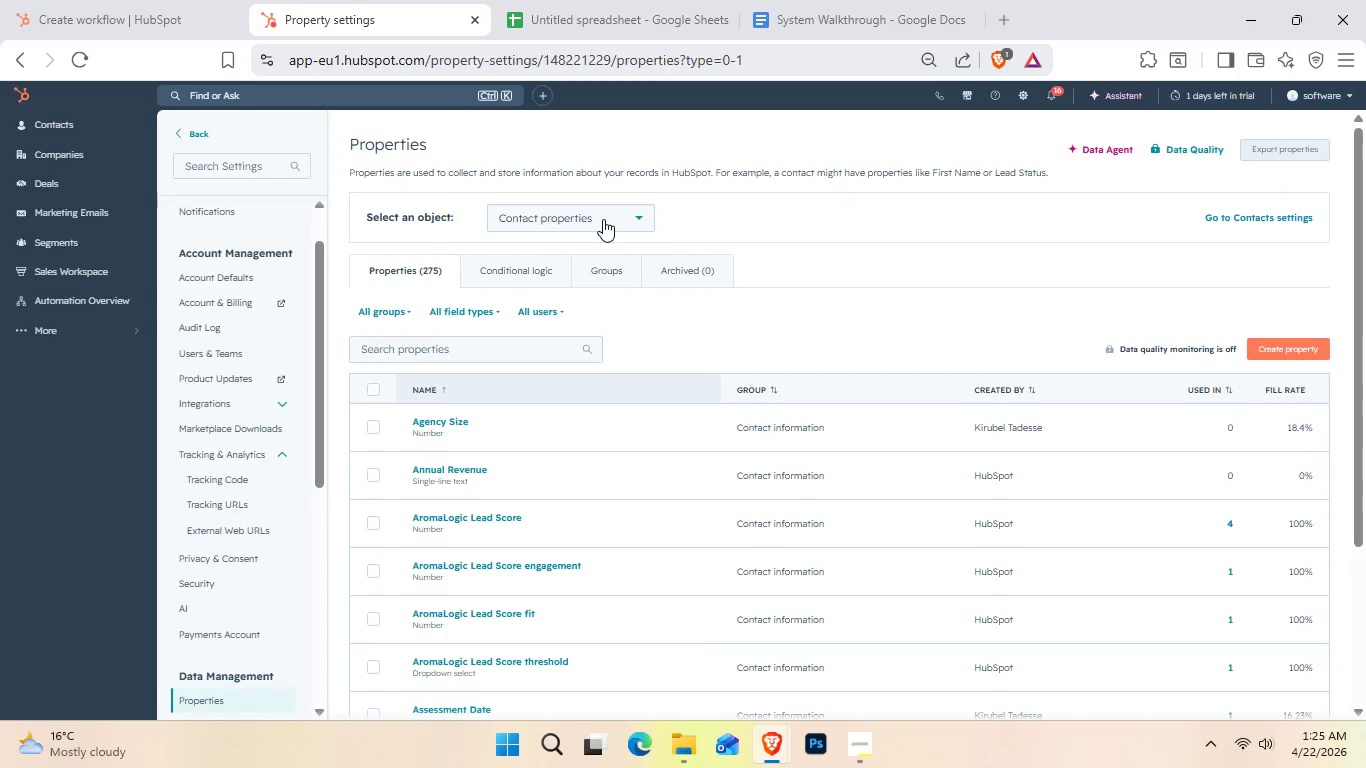 
left_click([603, 219])
 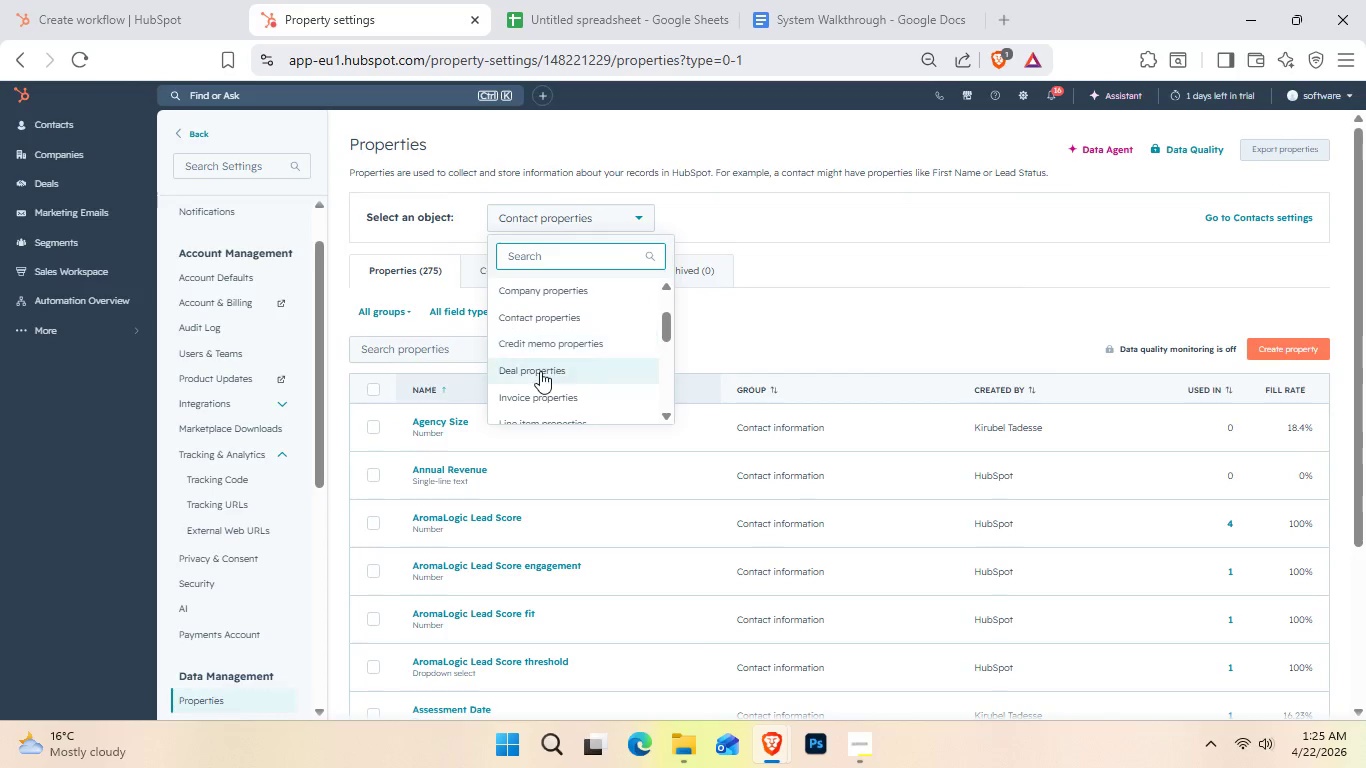 
left_click([540, 371])
 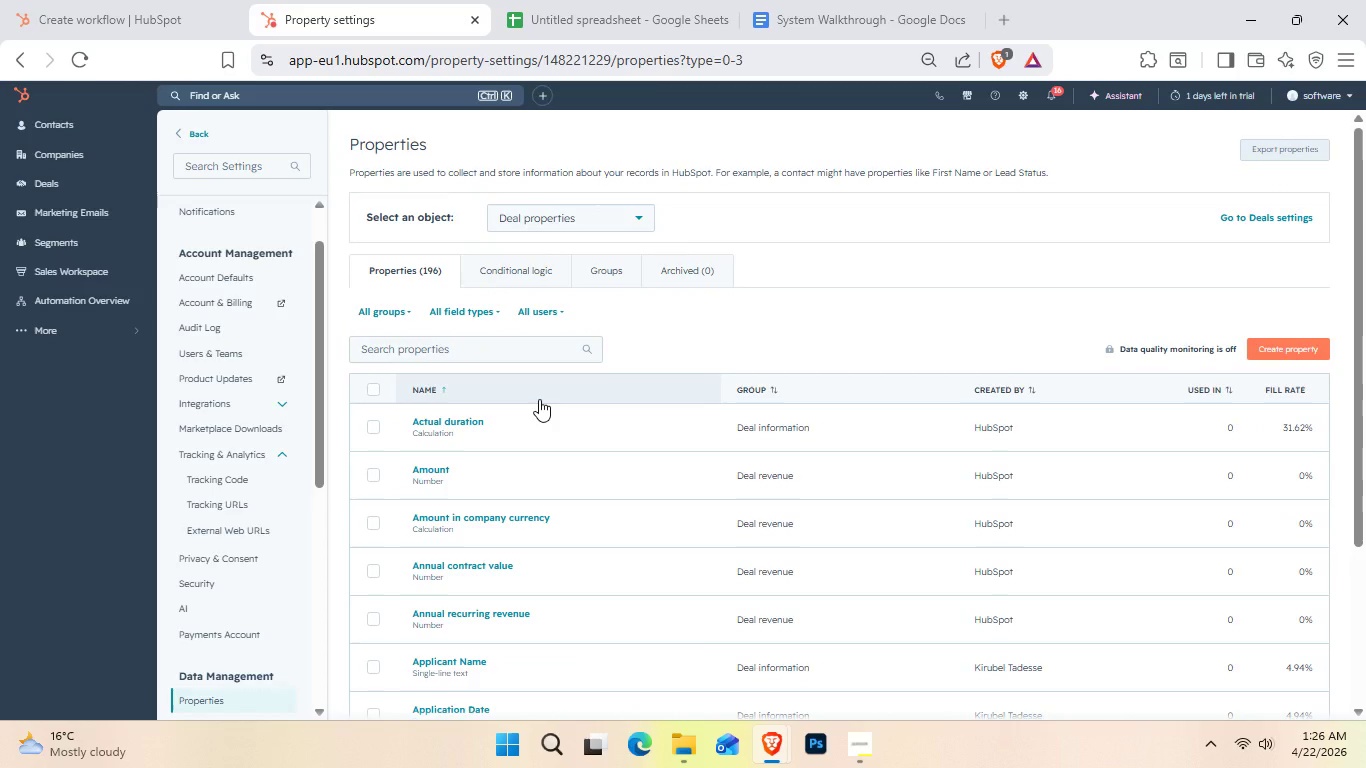 
left_click([470, 335])
 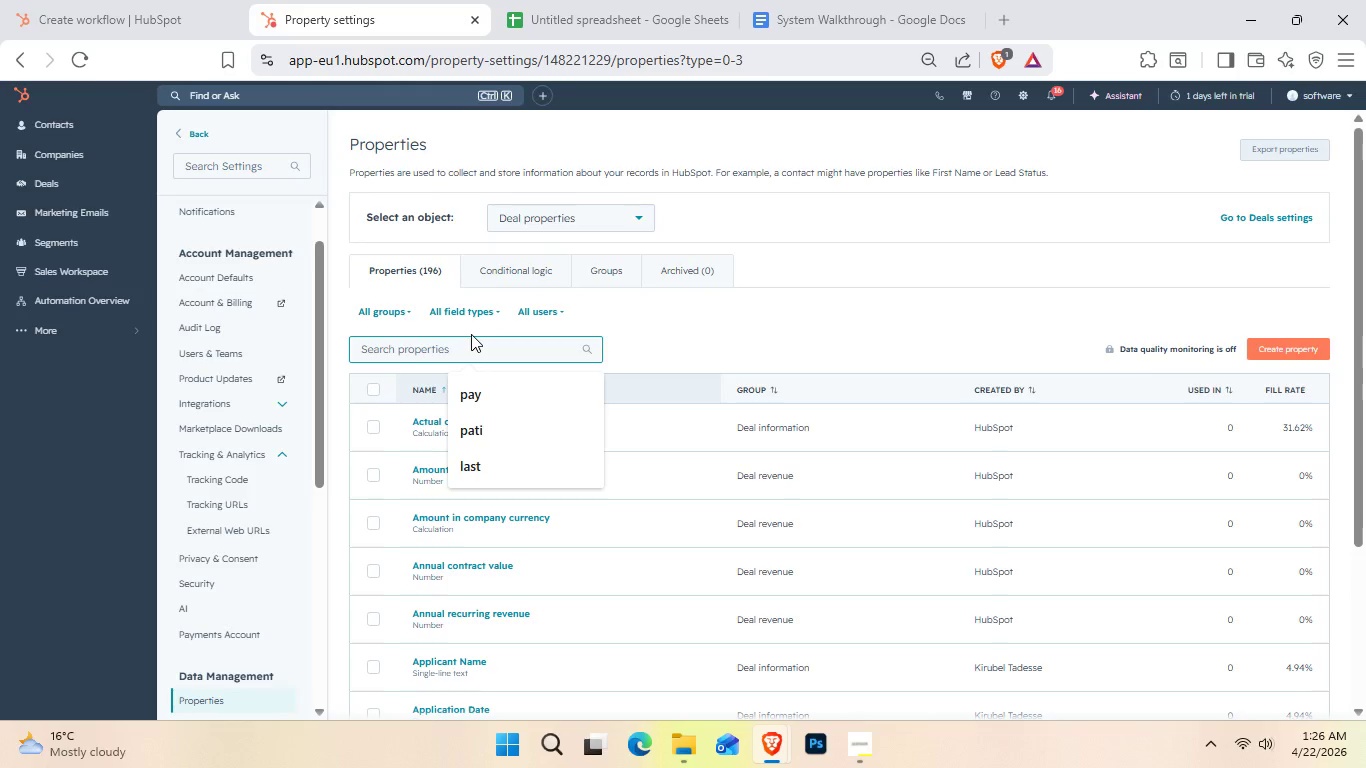 
type(tr)
 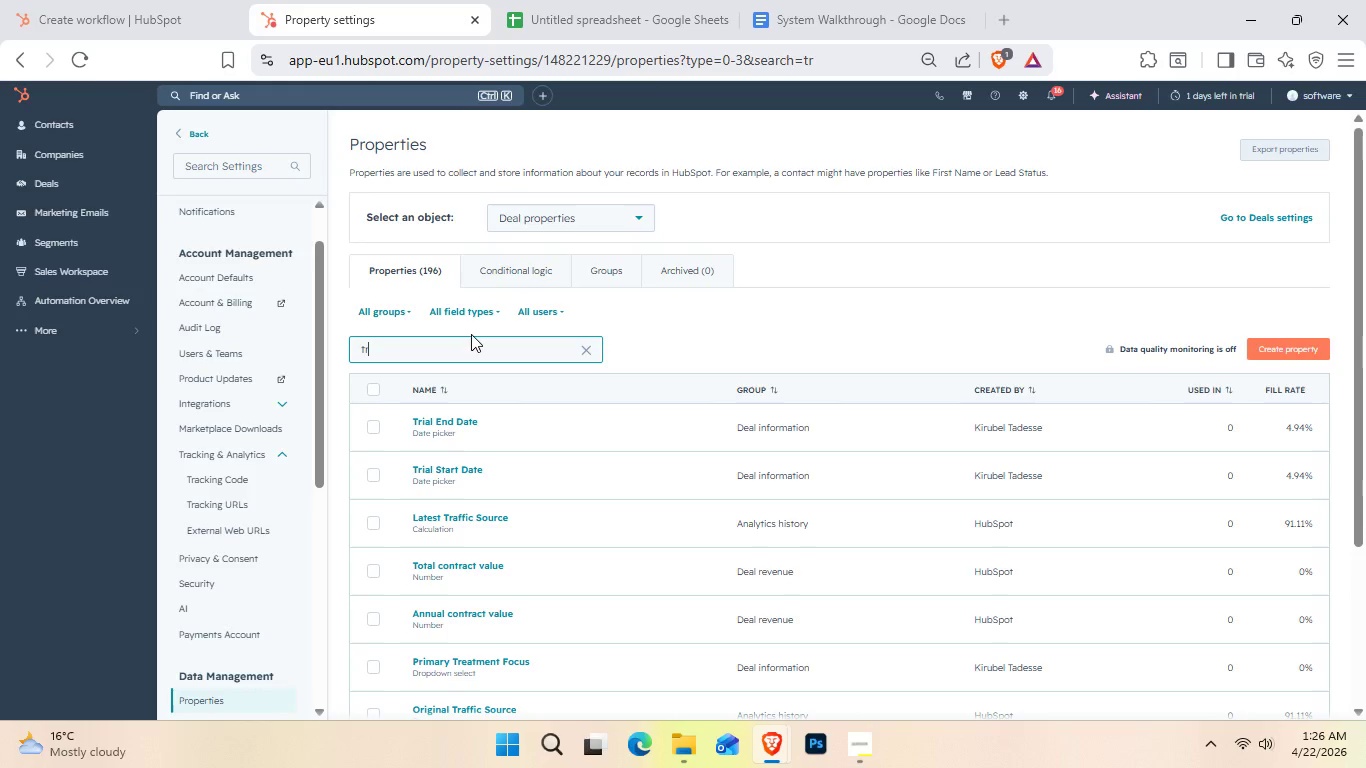 
wait(28.39)
 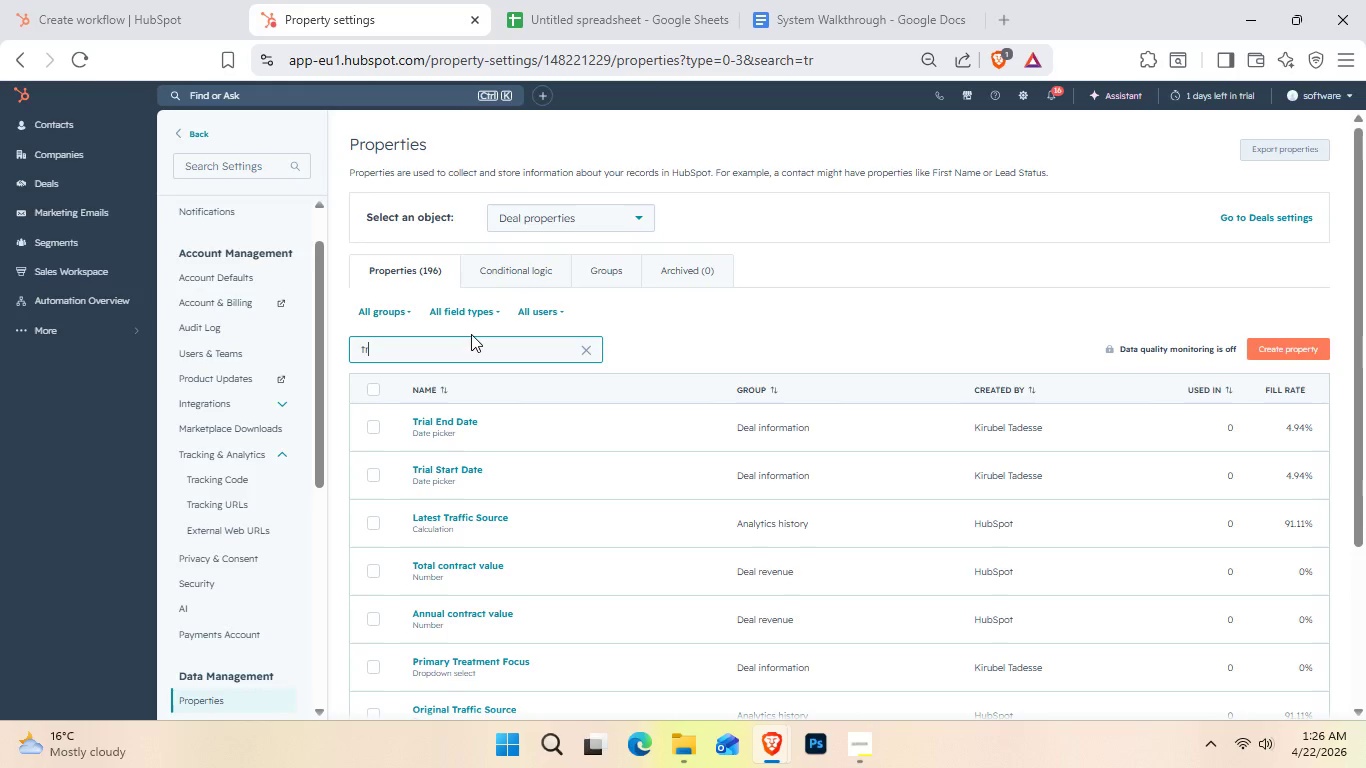 
left_click([28, 0])
 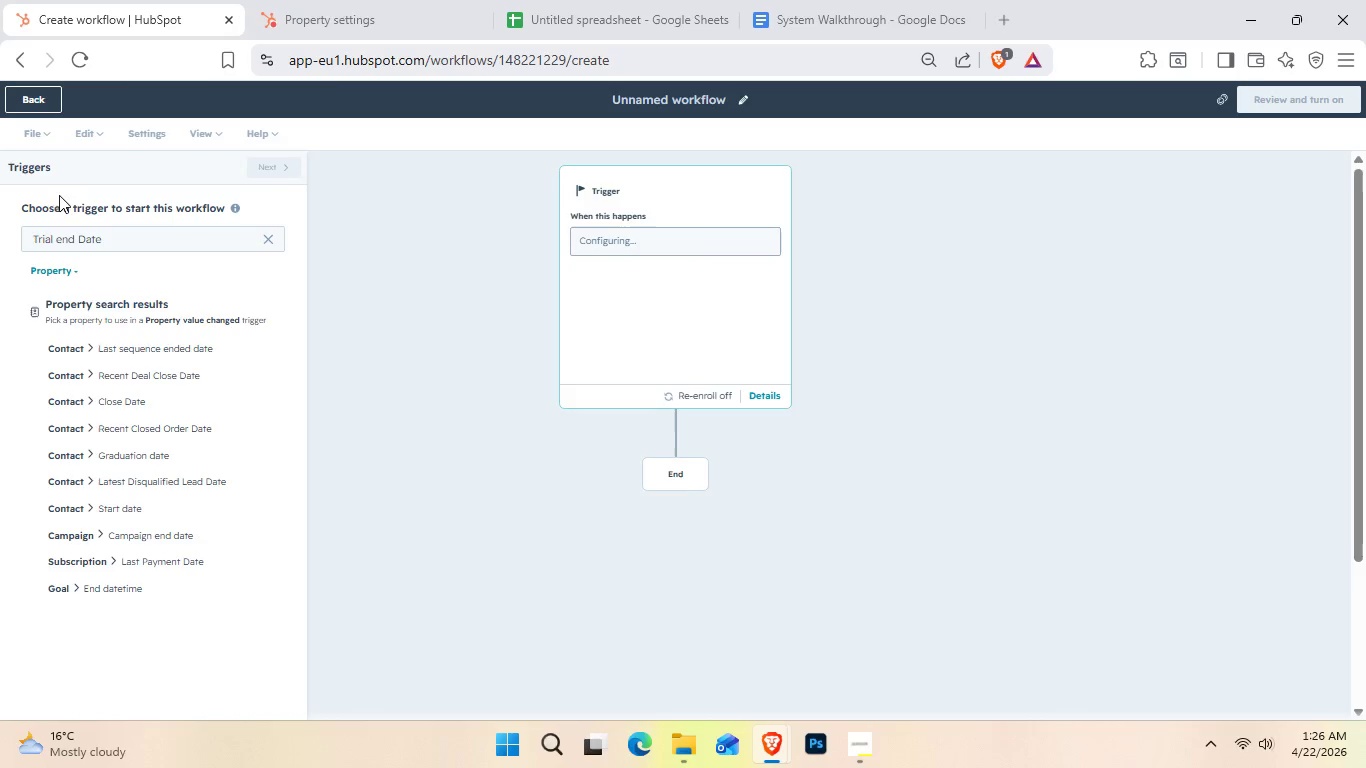 
left_click([75, 228])
 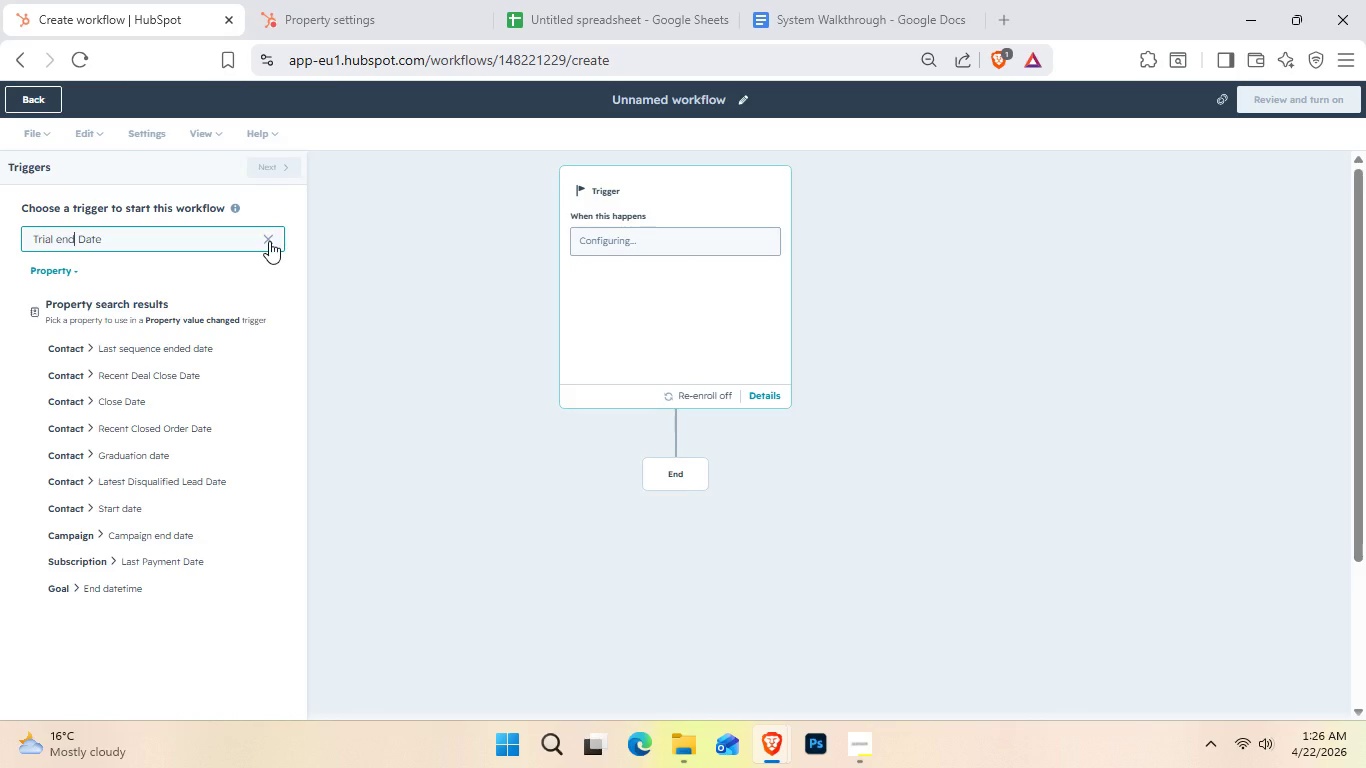 
left_click([269, 241])
 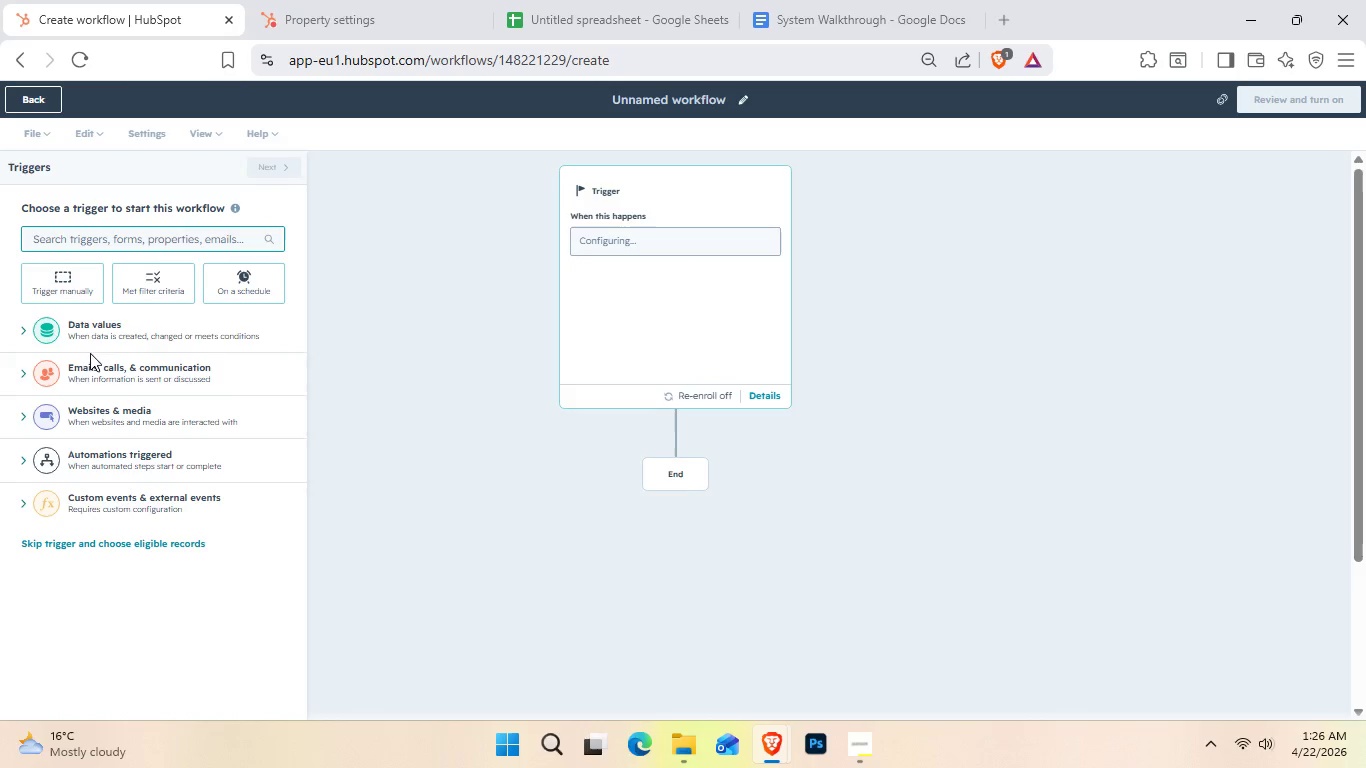 
left_click([22, 331])
 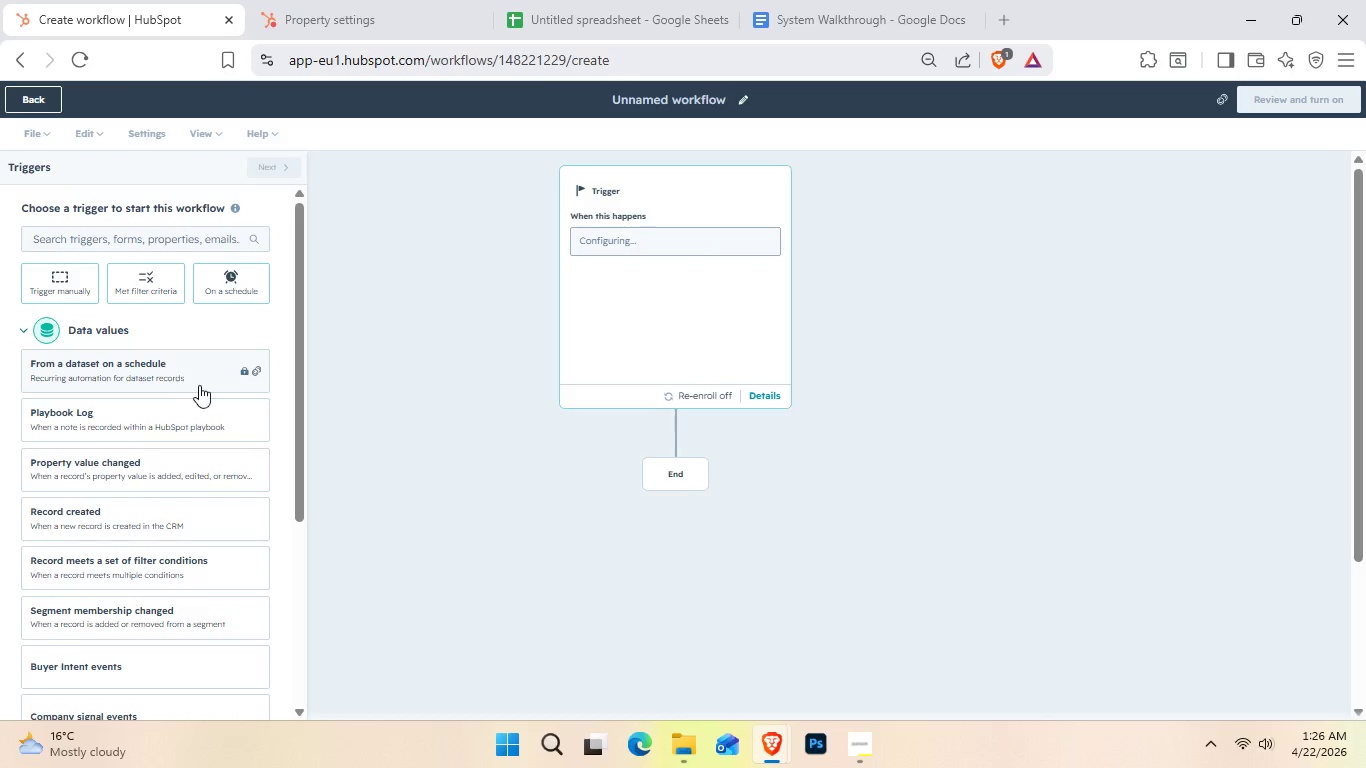 
scroll: coordinate [199, 385], scroll_direction: down, amount: 2.0
 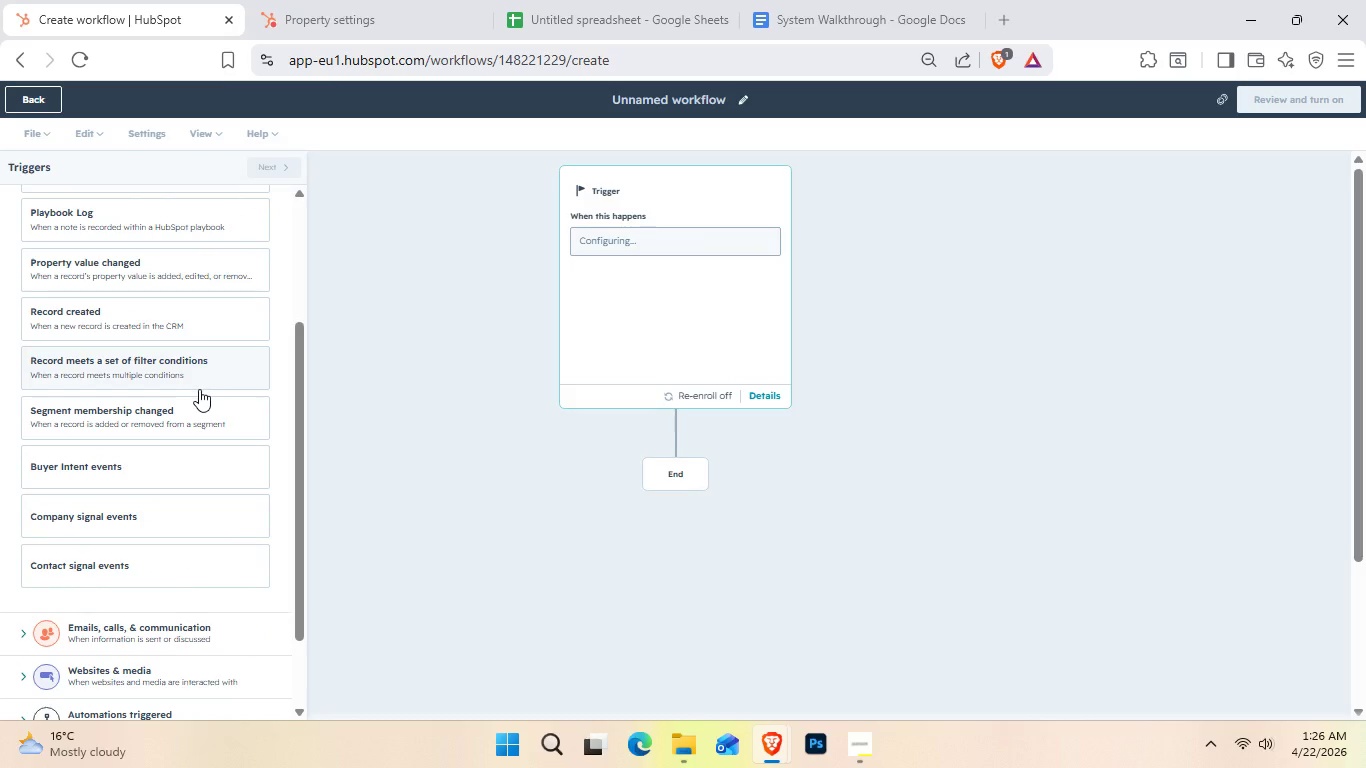 
scroll: coordinate [199, 389], scroll_direction: none, amount: 0.0
 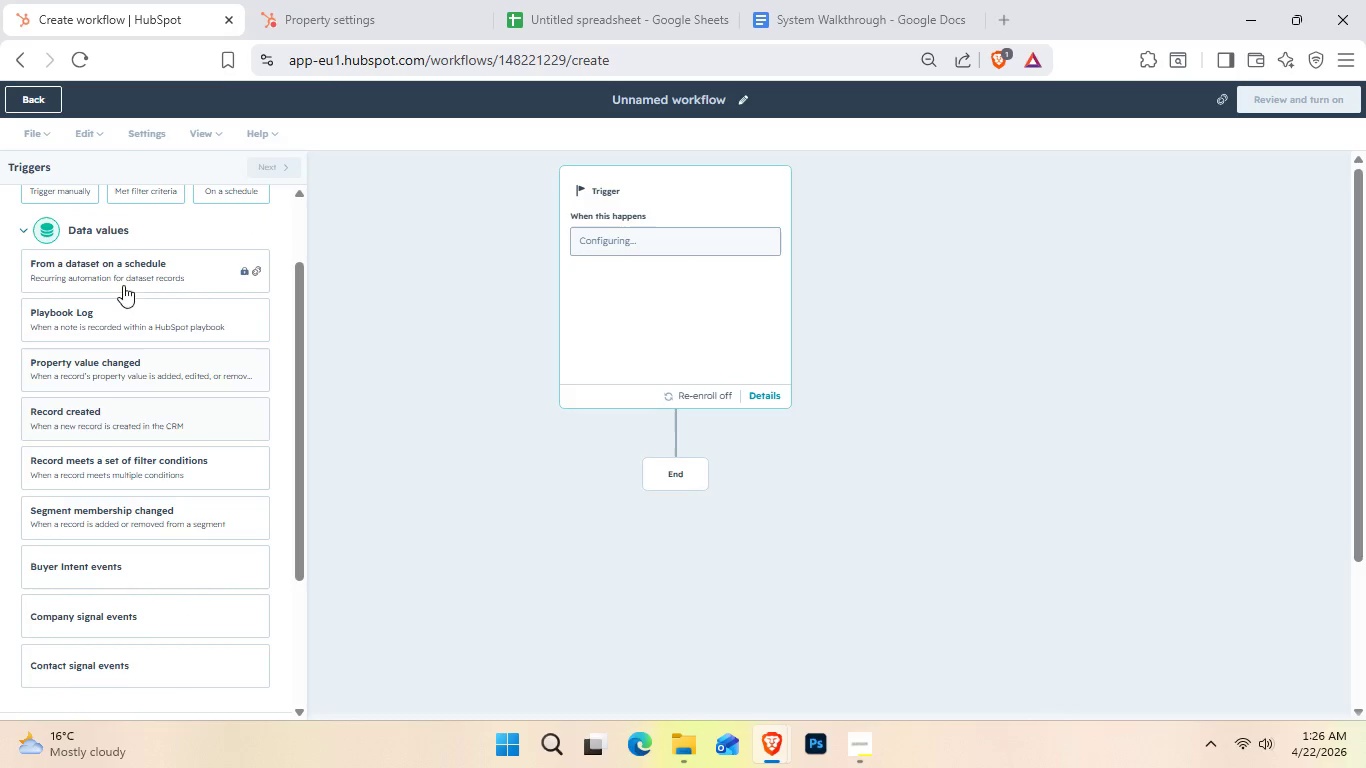 
scroll: coordinate [106, 267], scroll_direction: up, amount: 2.0
 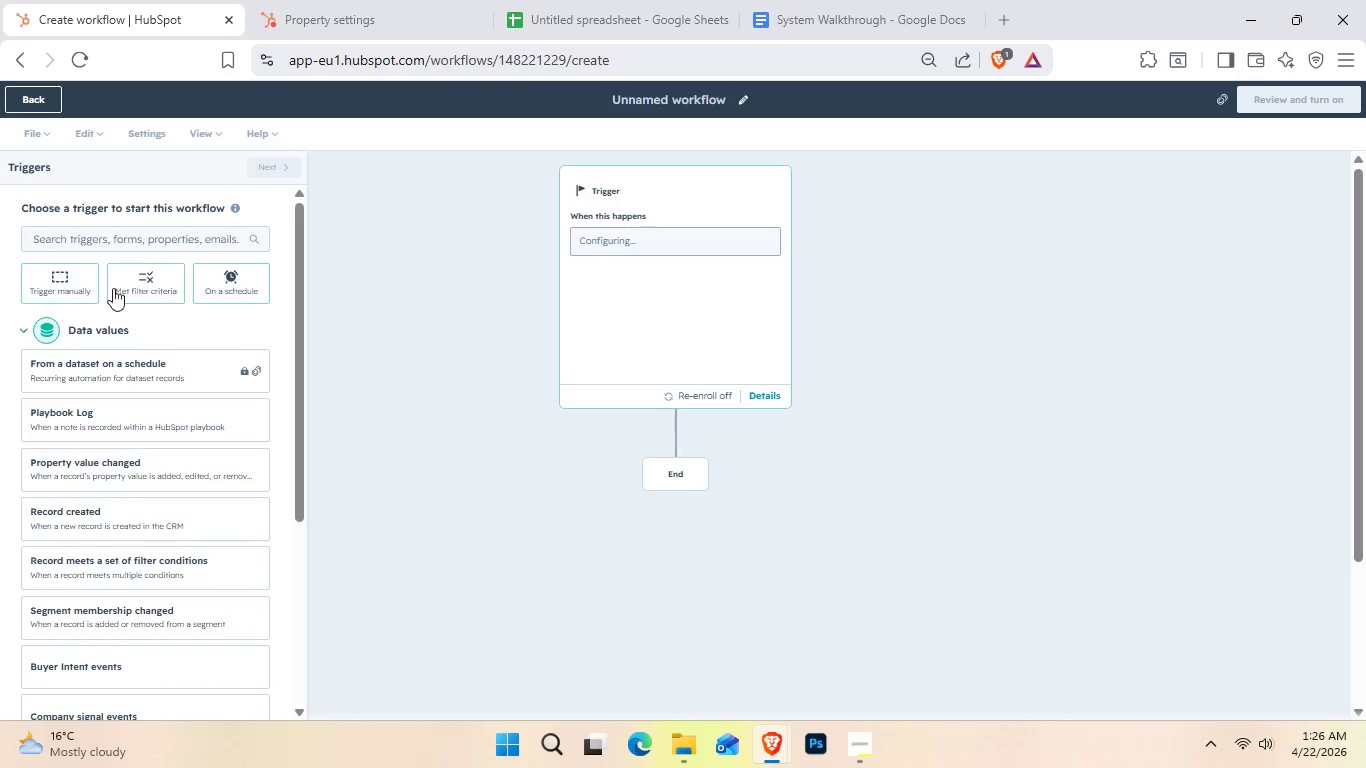 
left_click([128, 292])
 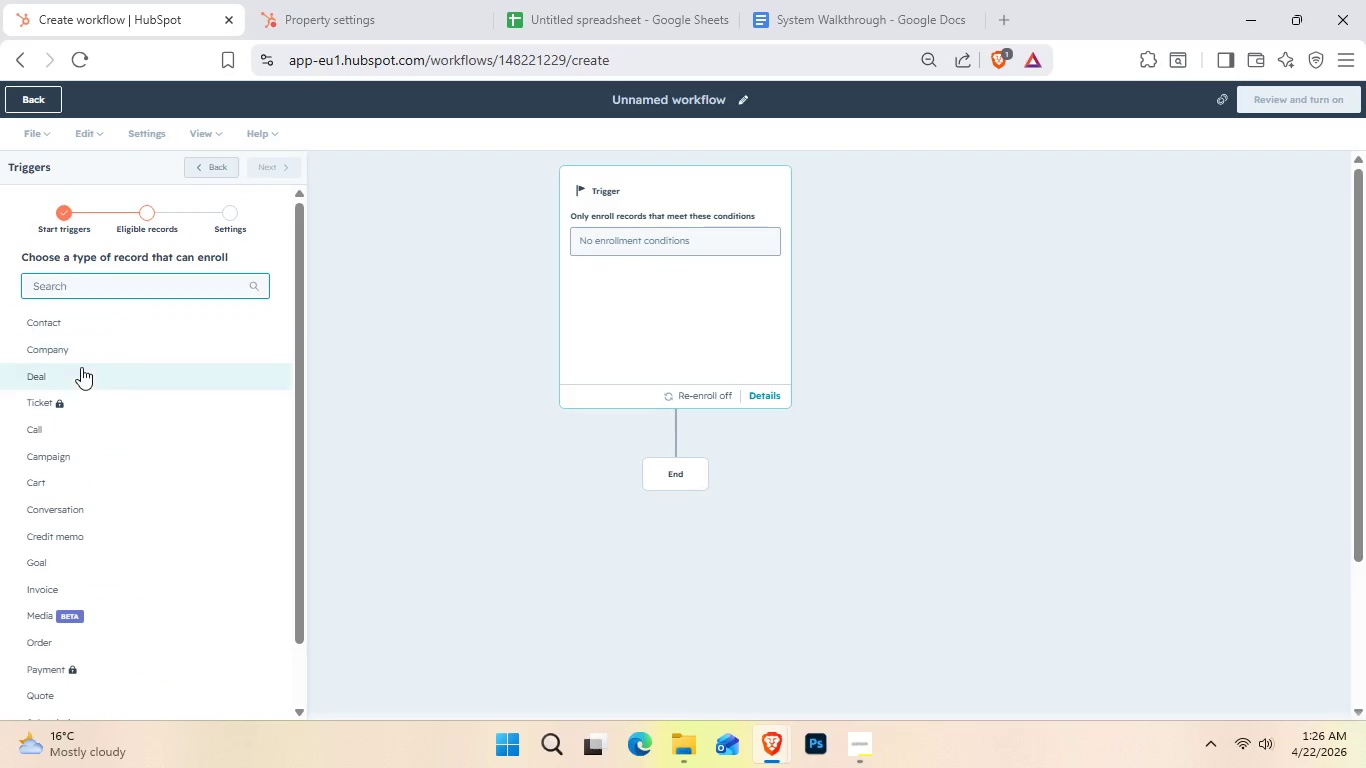 
left_click([81, 368])
 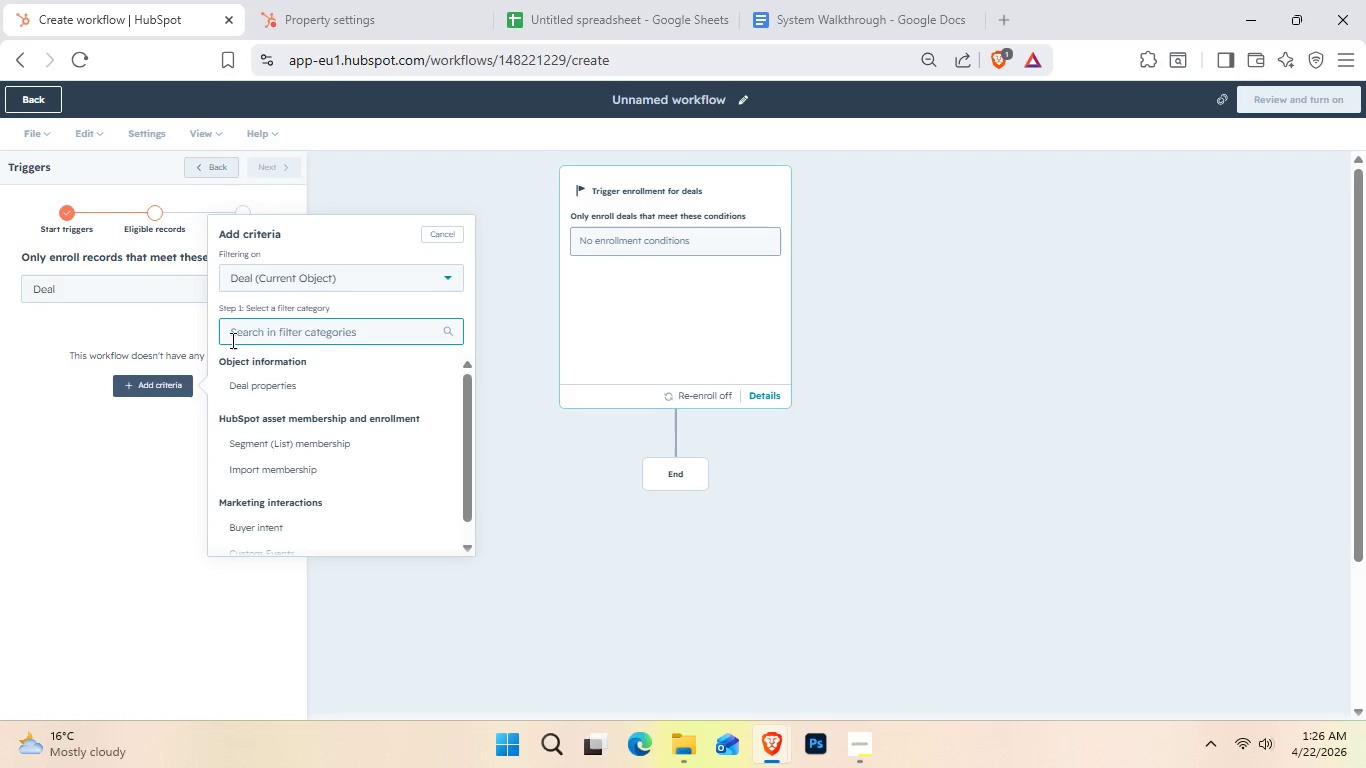 
left_click([293, 335])
 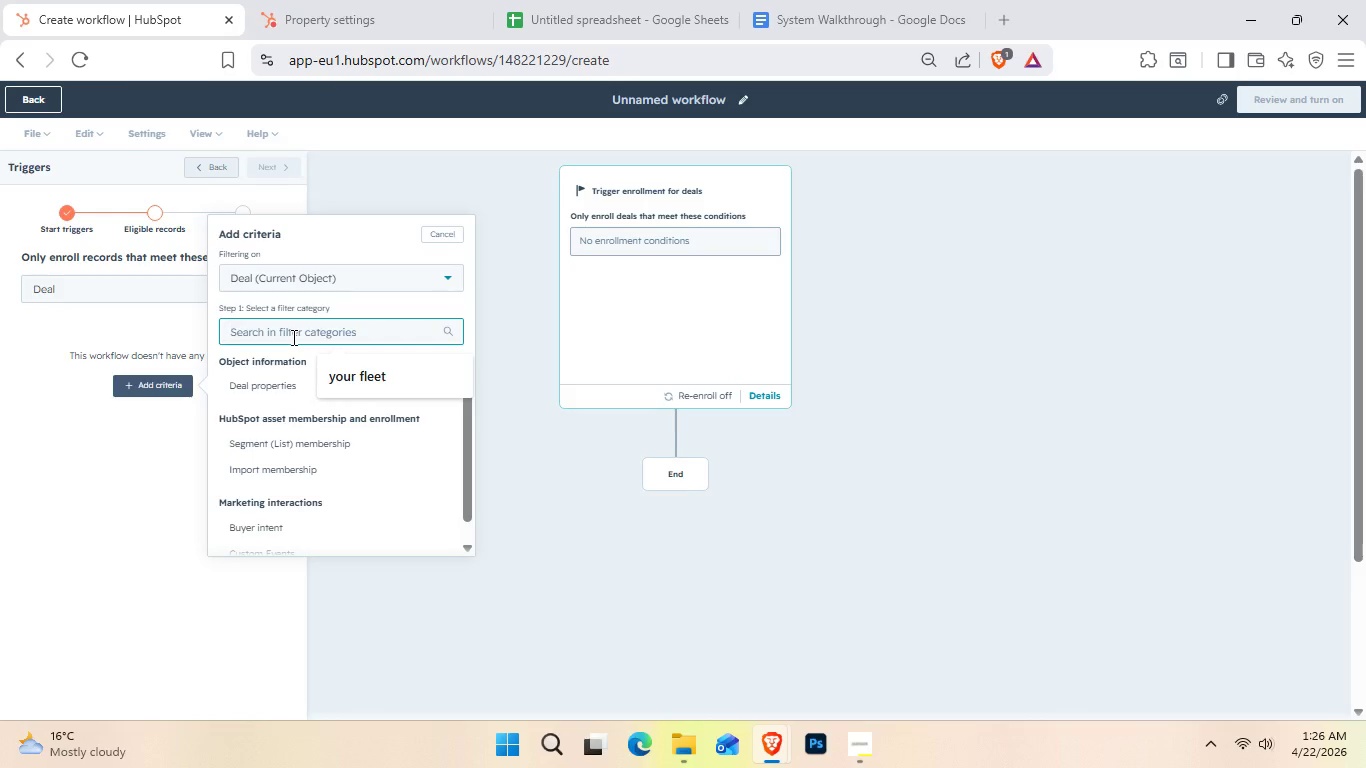 
type(tr)
 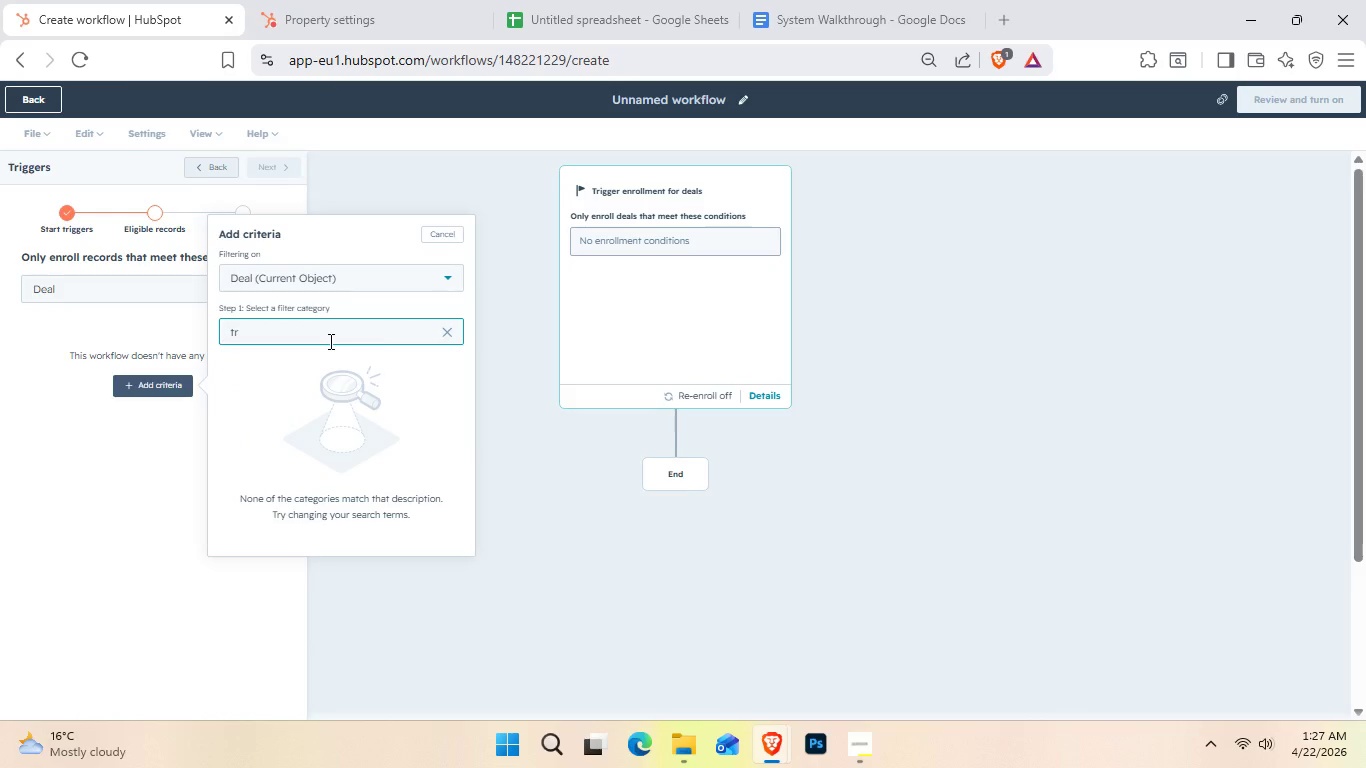 
wait(5.05)
 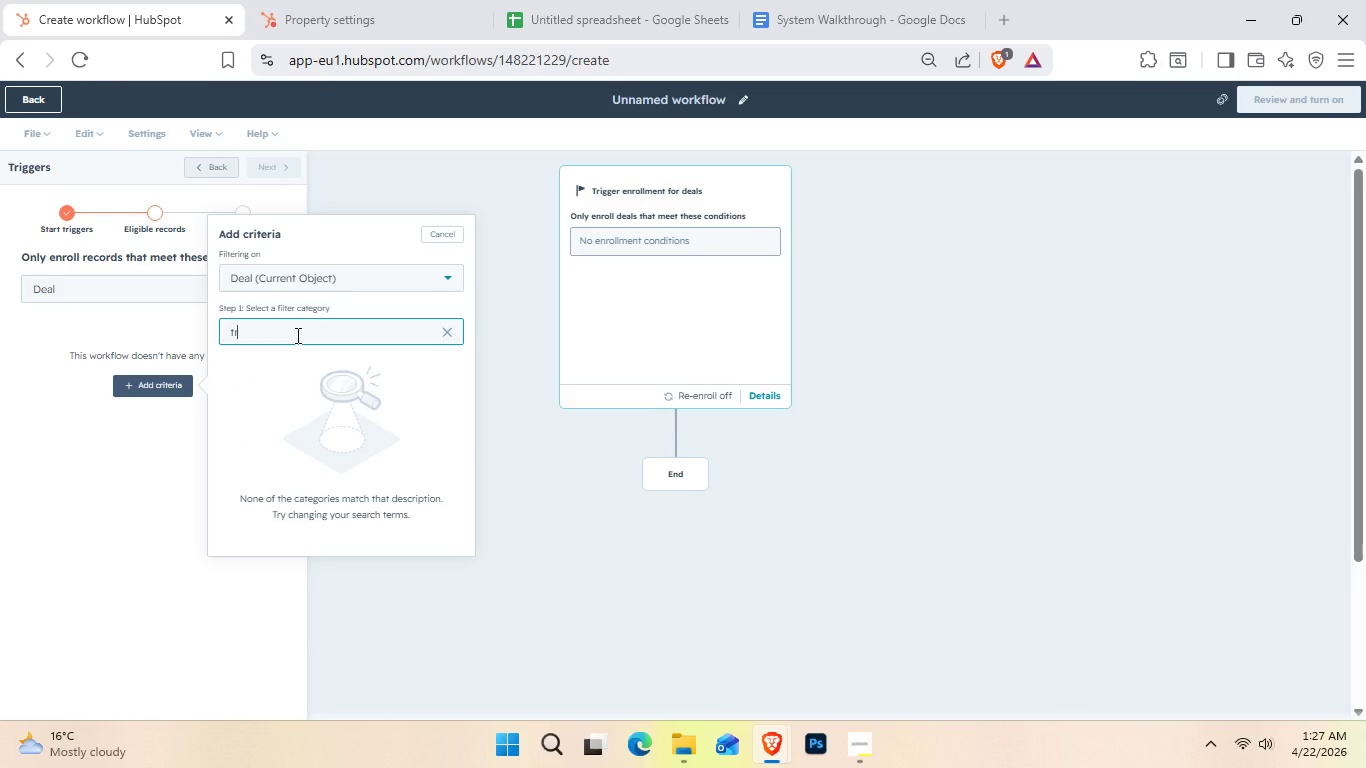 
double_click([449, 269])
 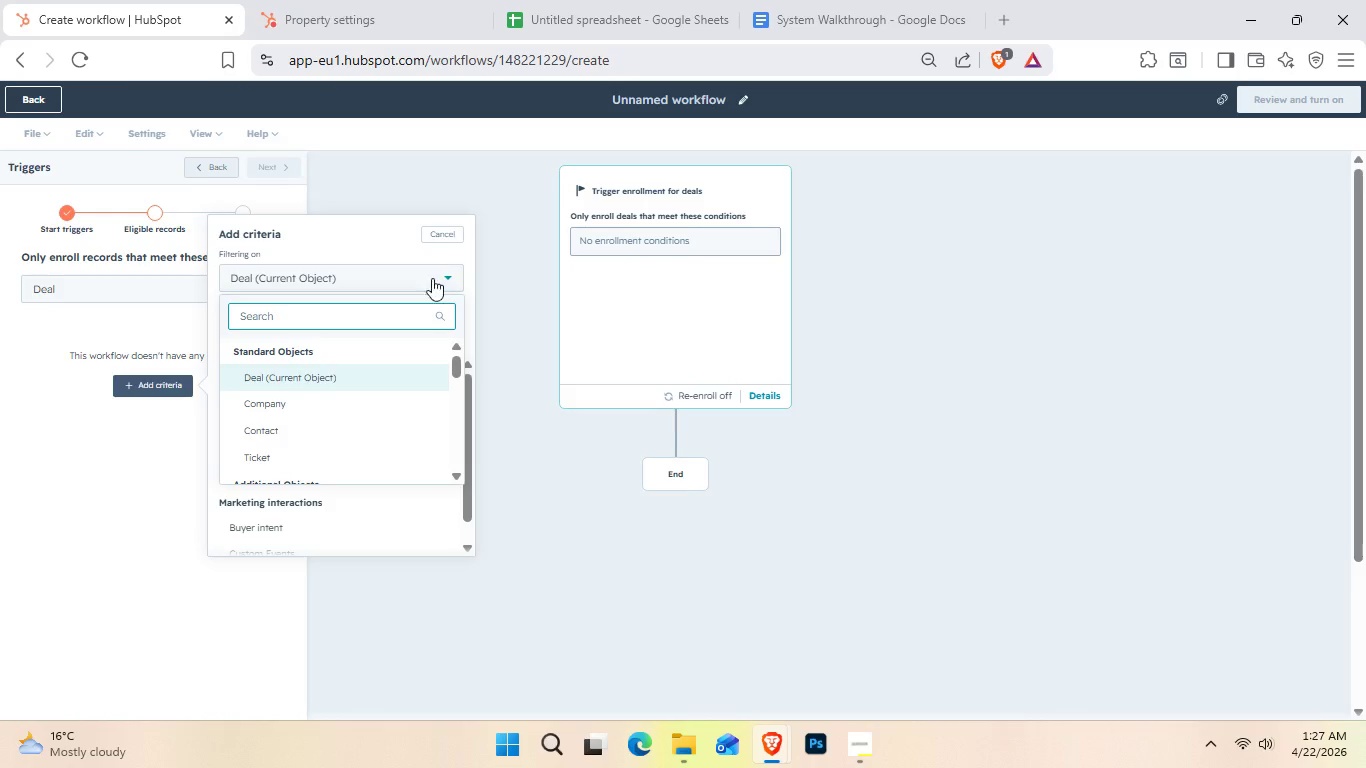 
scroll: coordinate [380, 412], scroll_direction: down, amount: 2.0
 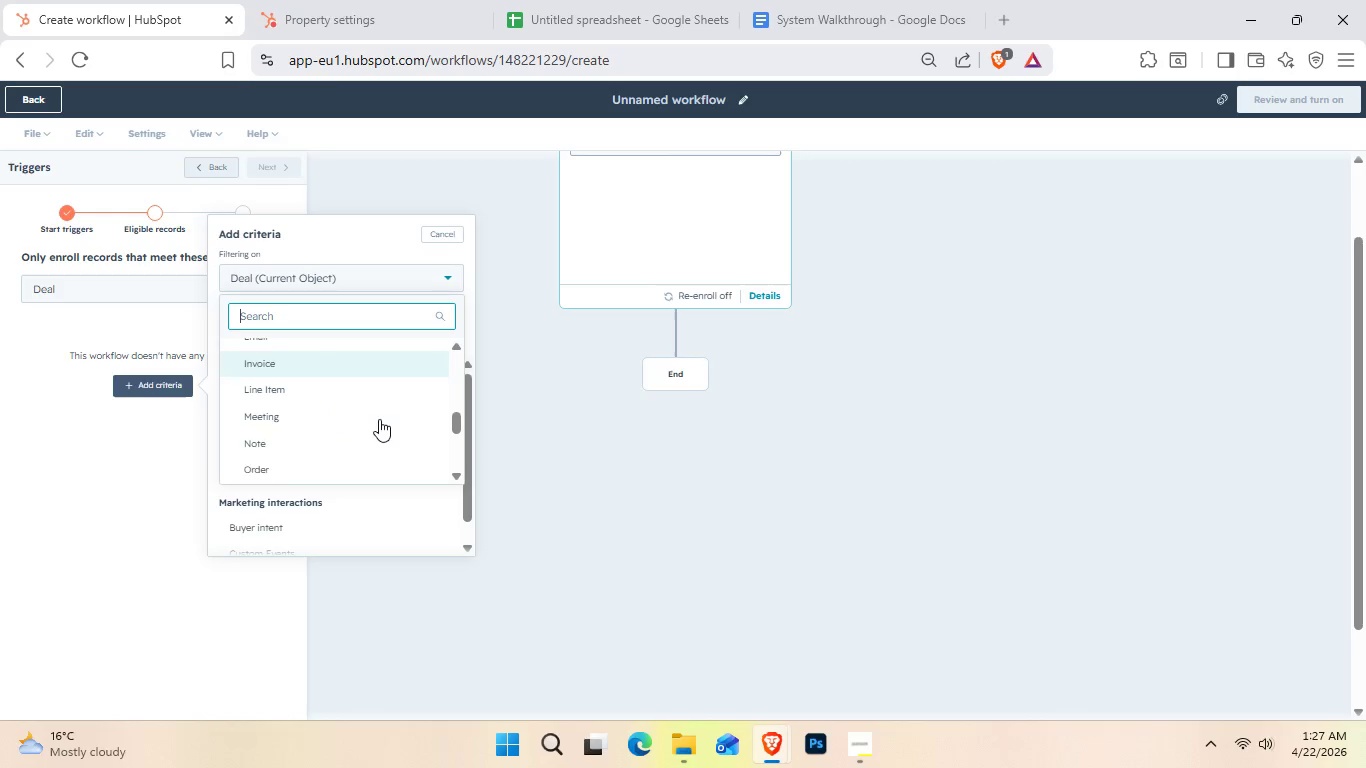 
scroll: coordinate [366, 439], scroll_direction: up, amount: 1.0
 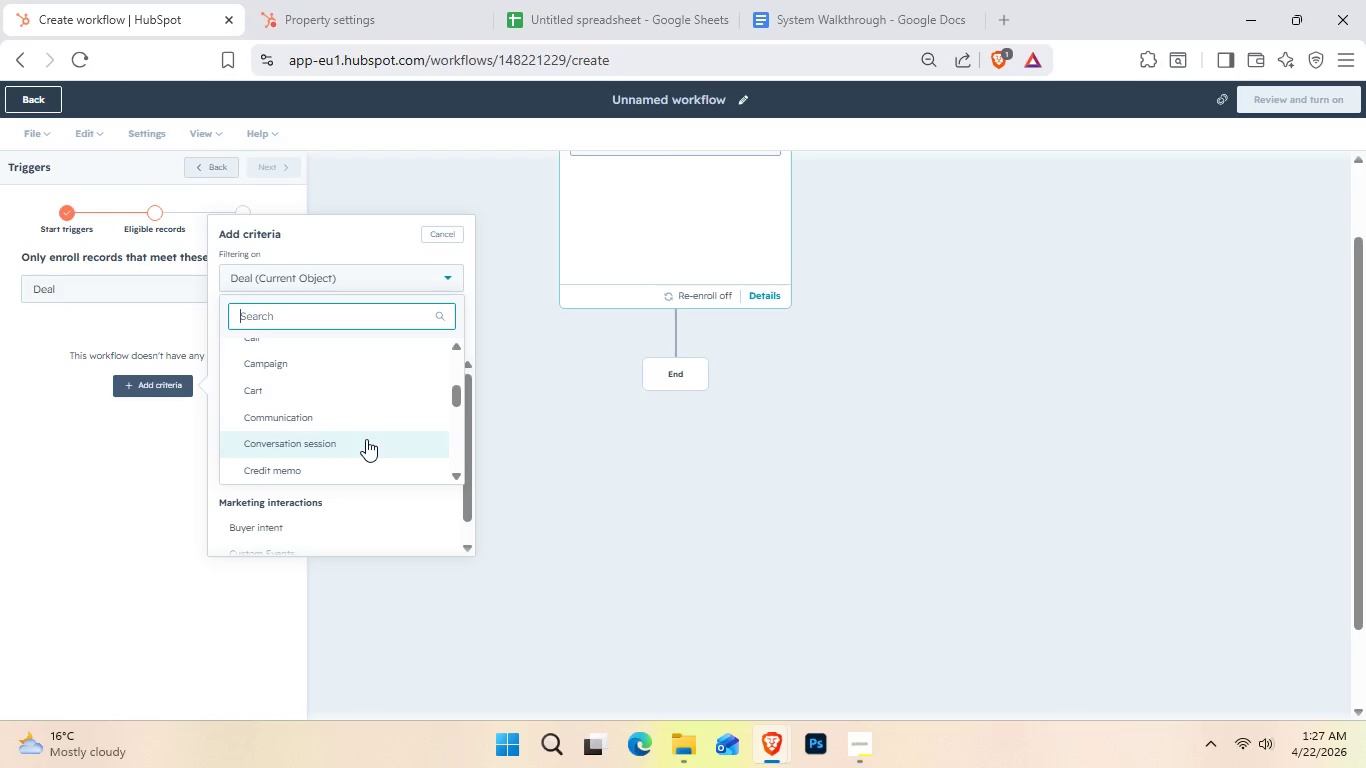 
scroll: coordinate [366, 439], scroll_direction: none, amount: 0.0
 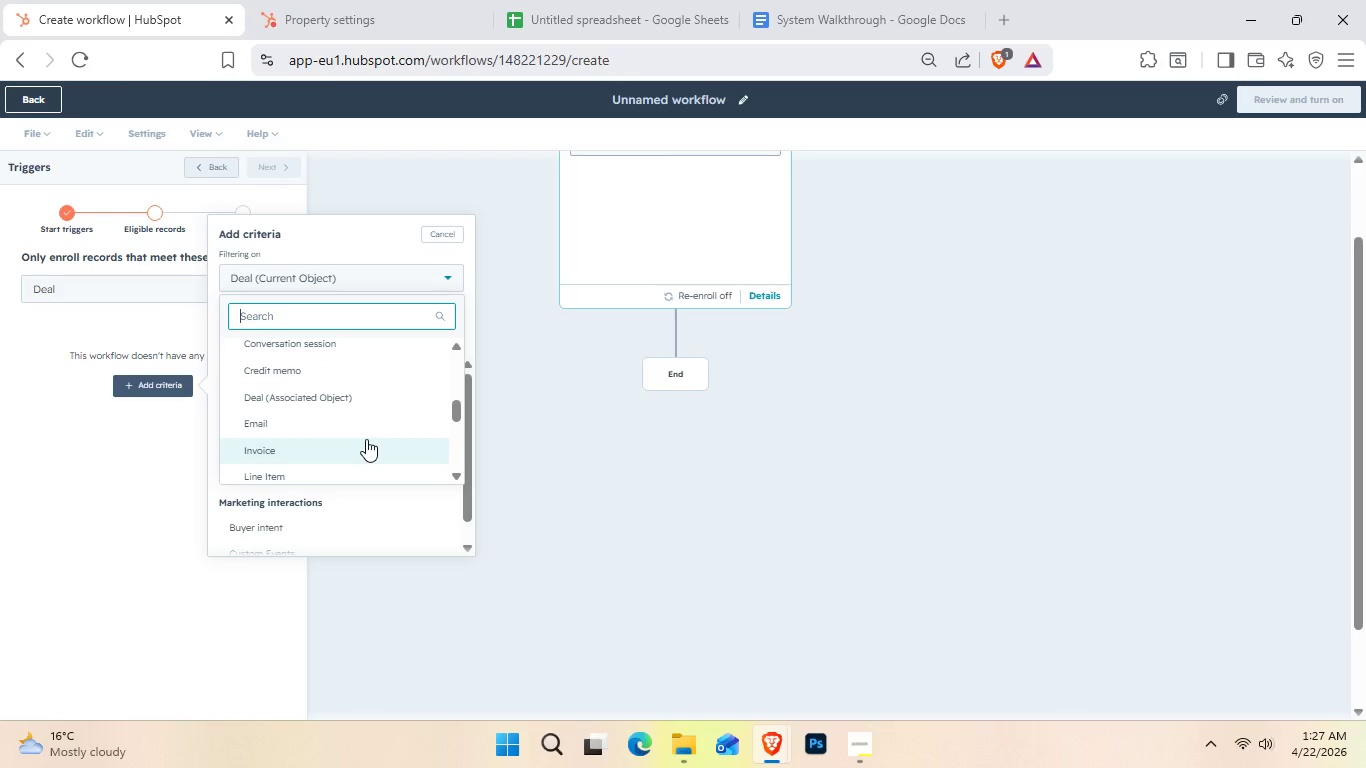 
type(dea)
 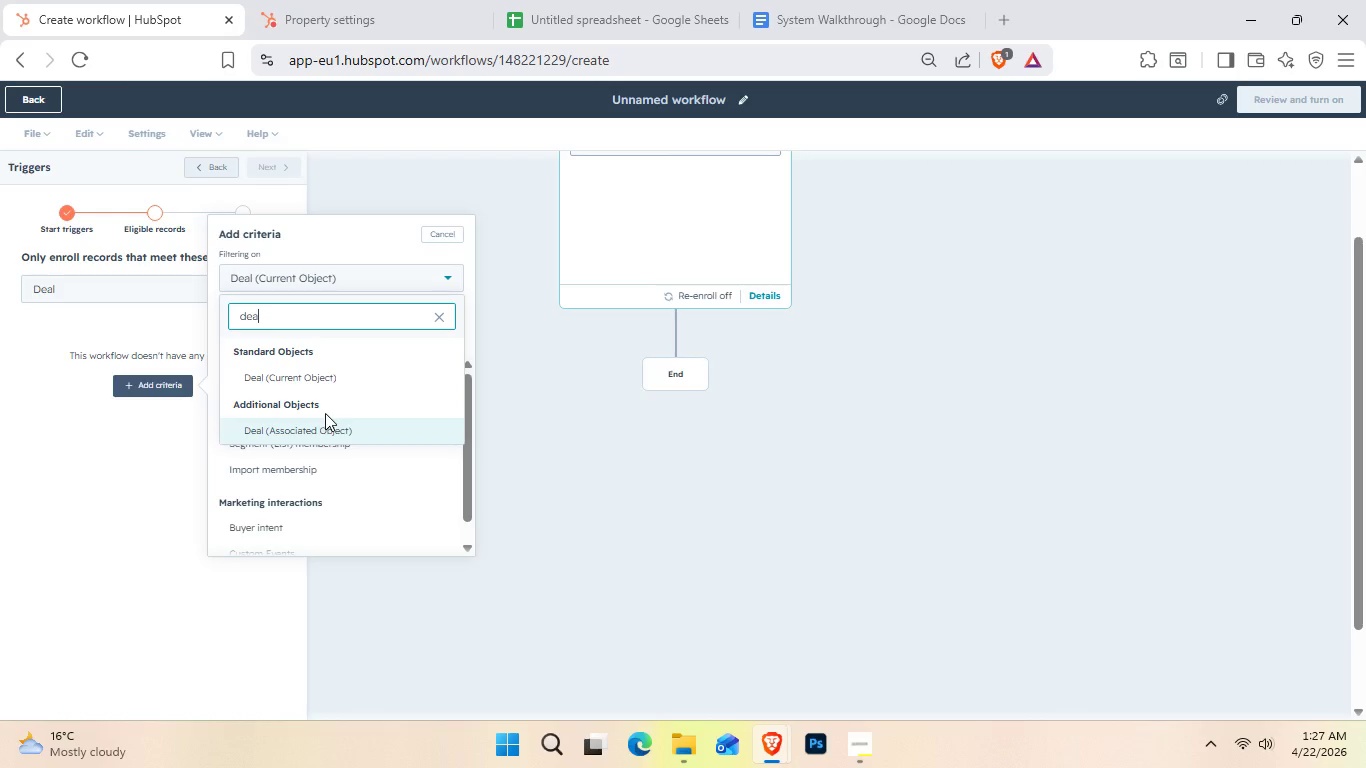 
wait(5.97)
 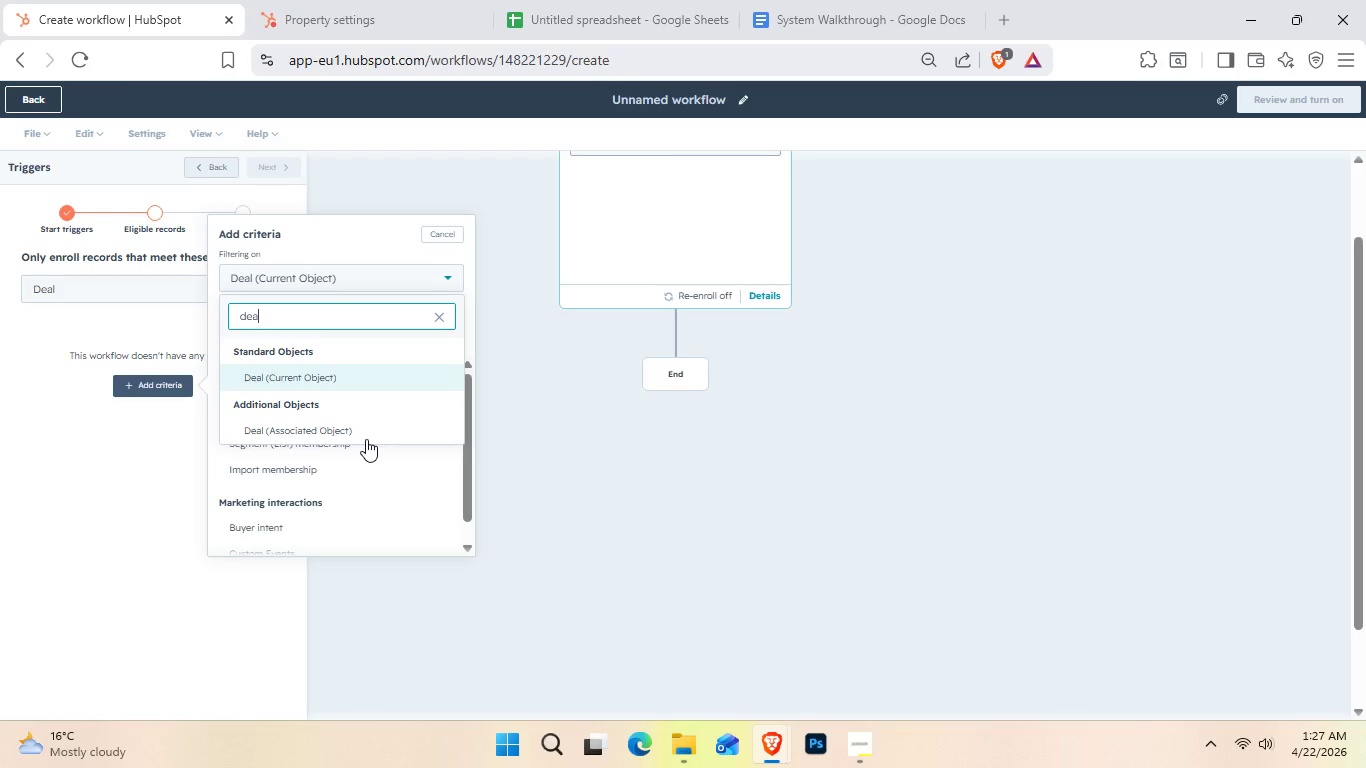 
left_click([342, 374])
 